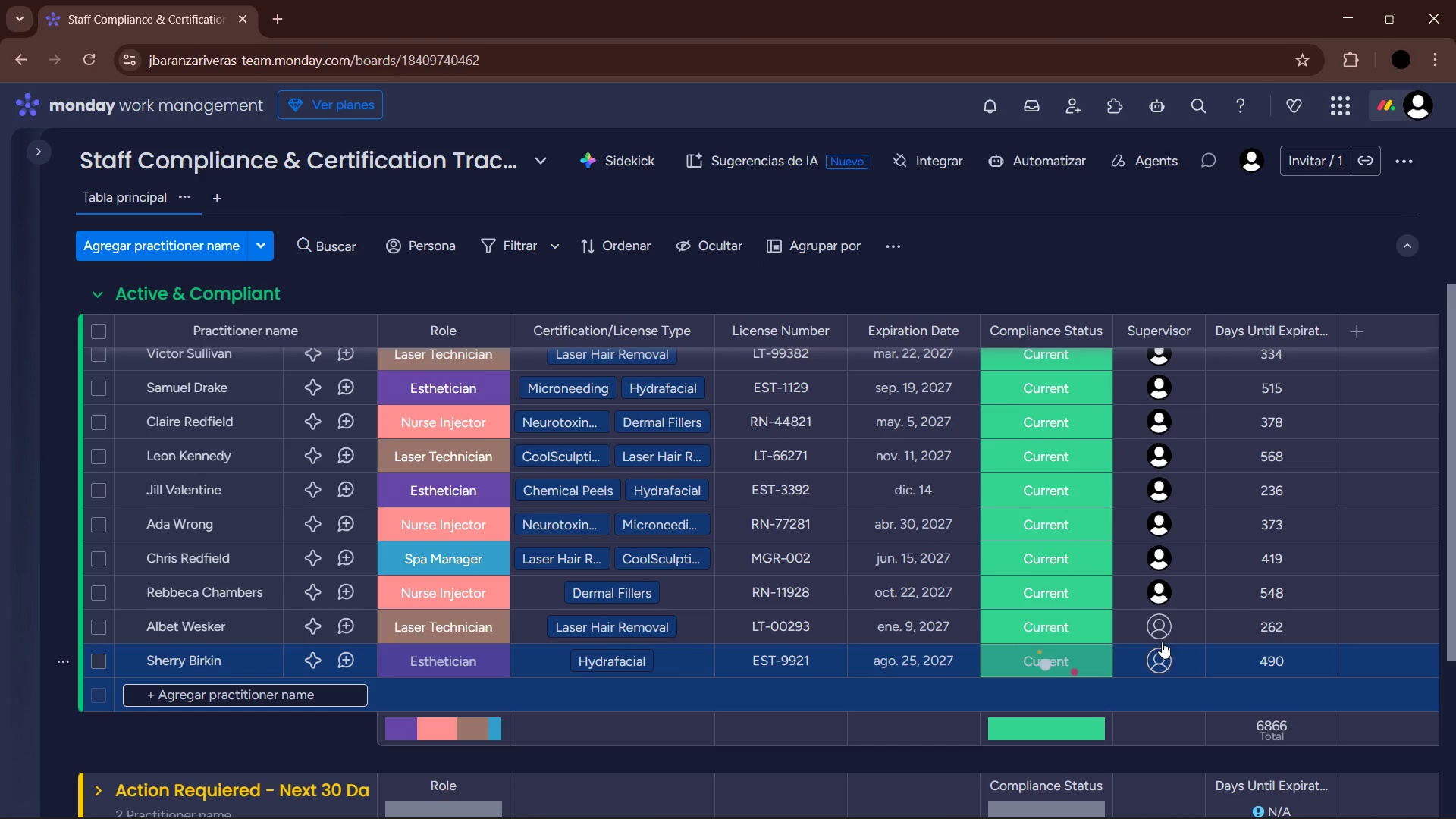 
left_click([1165, 632])
 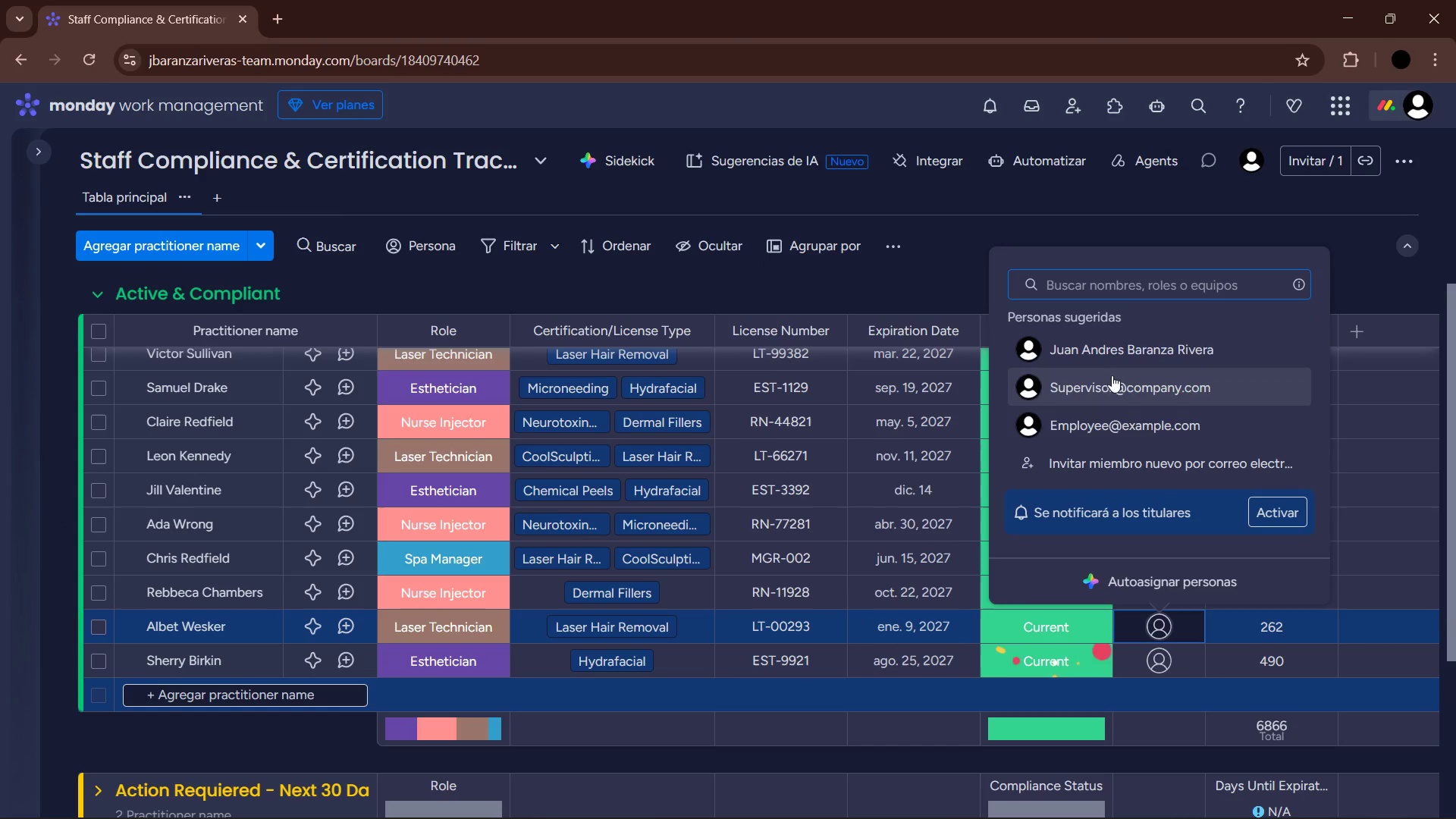 
left_click([1112, 361])
 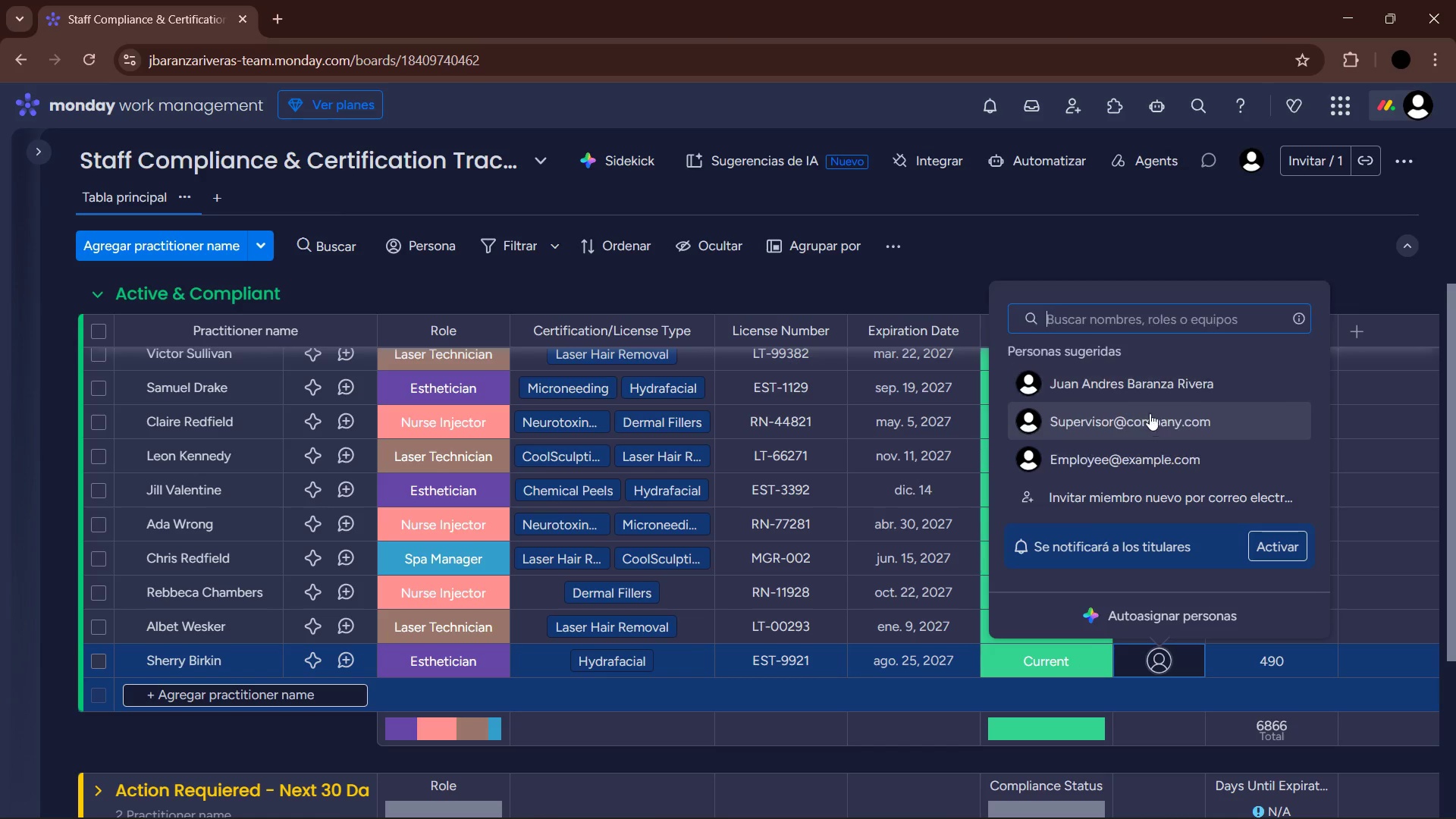 
left_click([1149, 389])
 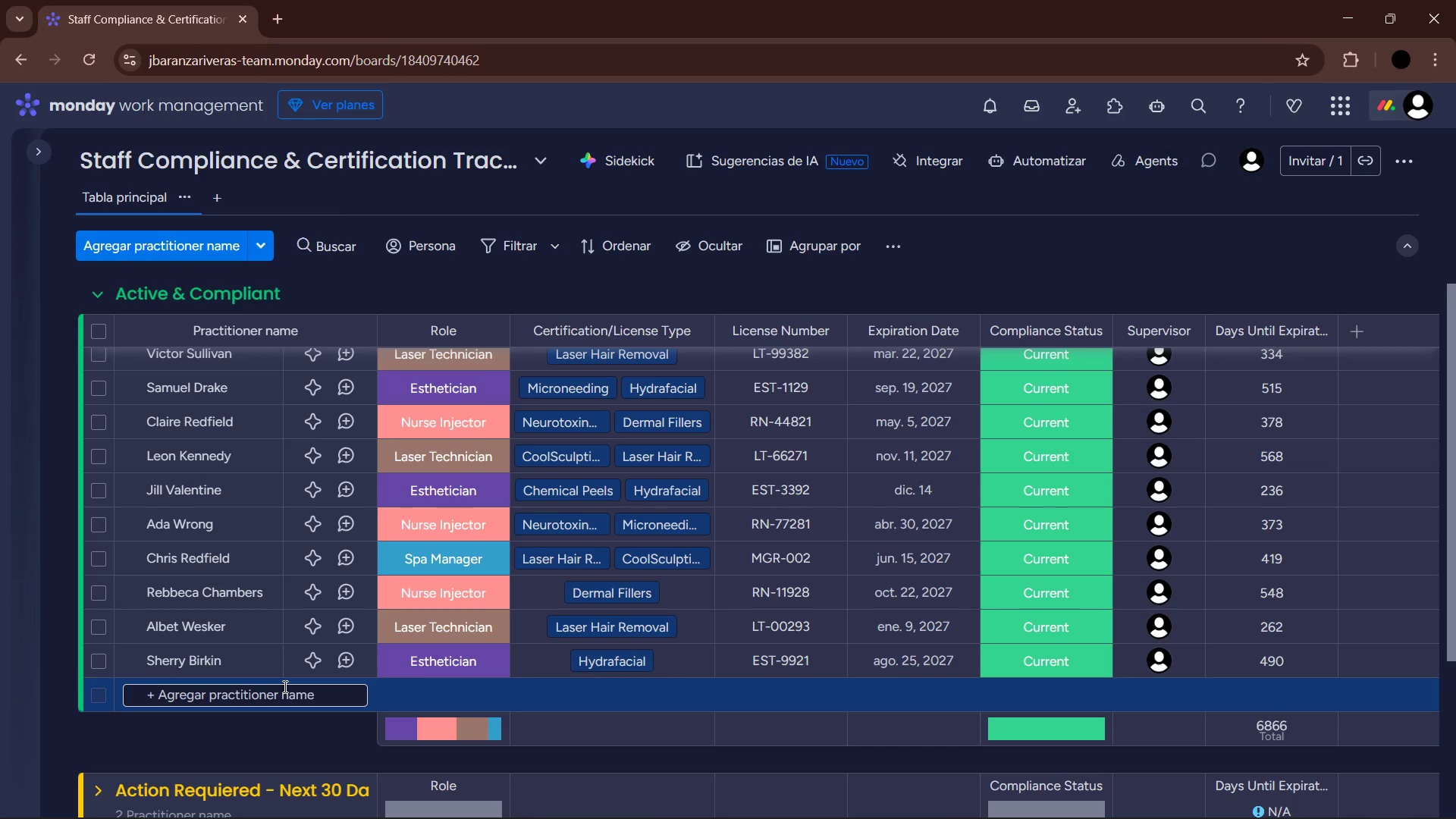 
wait(15.67)
 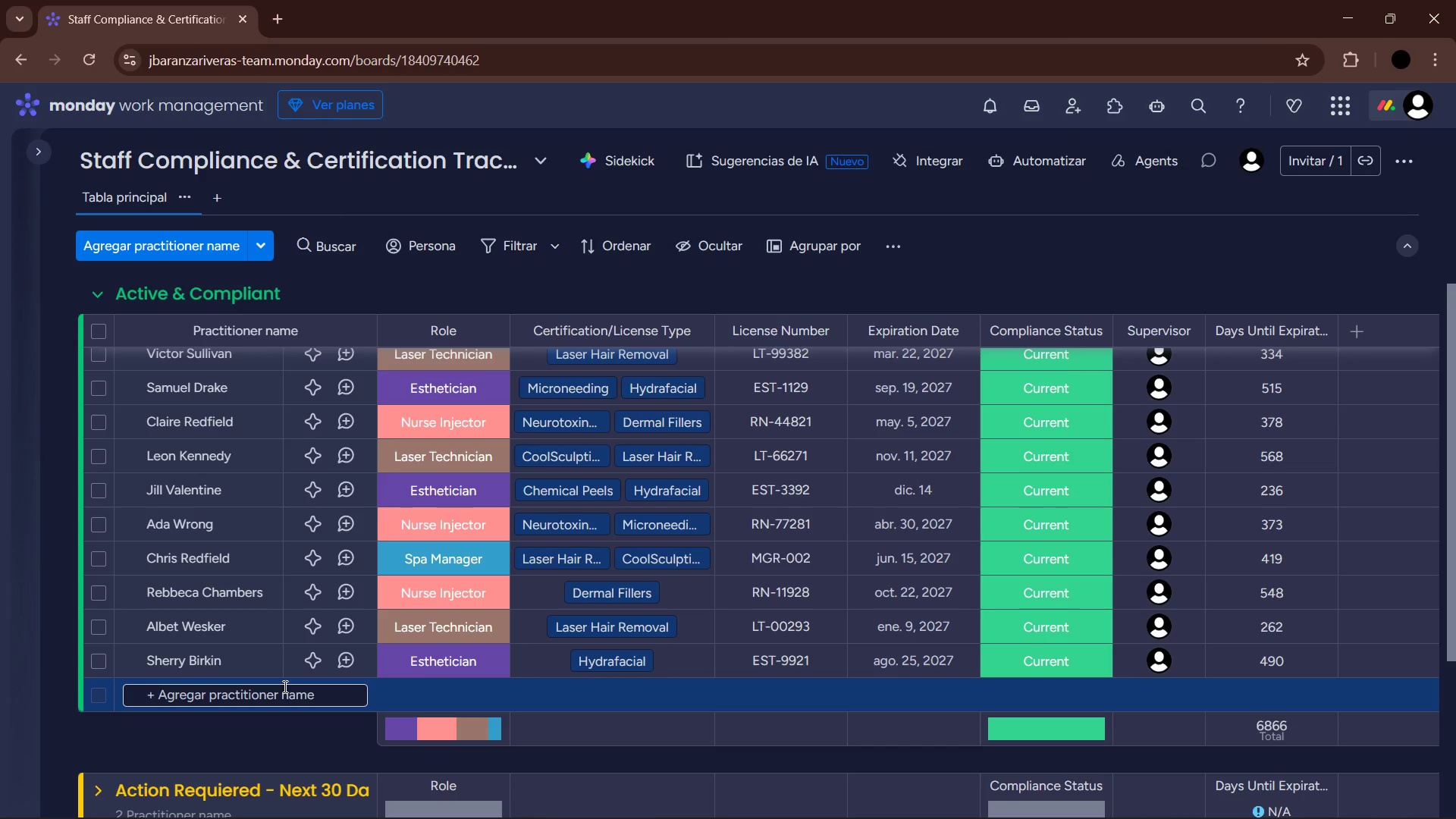 
type(Barry Burton)
 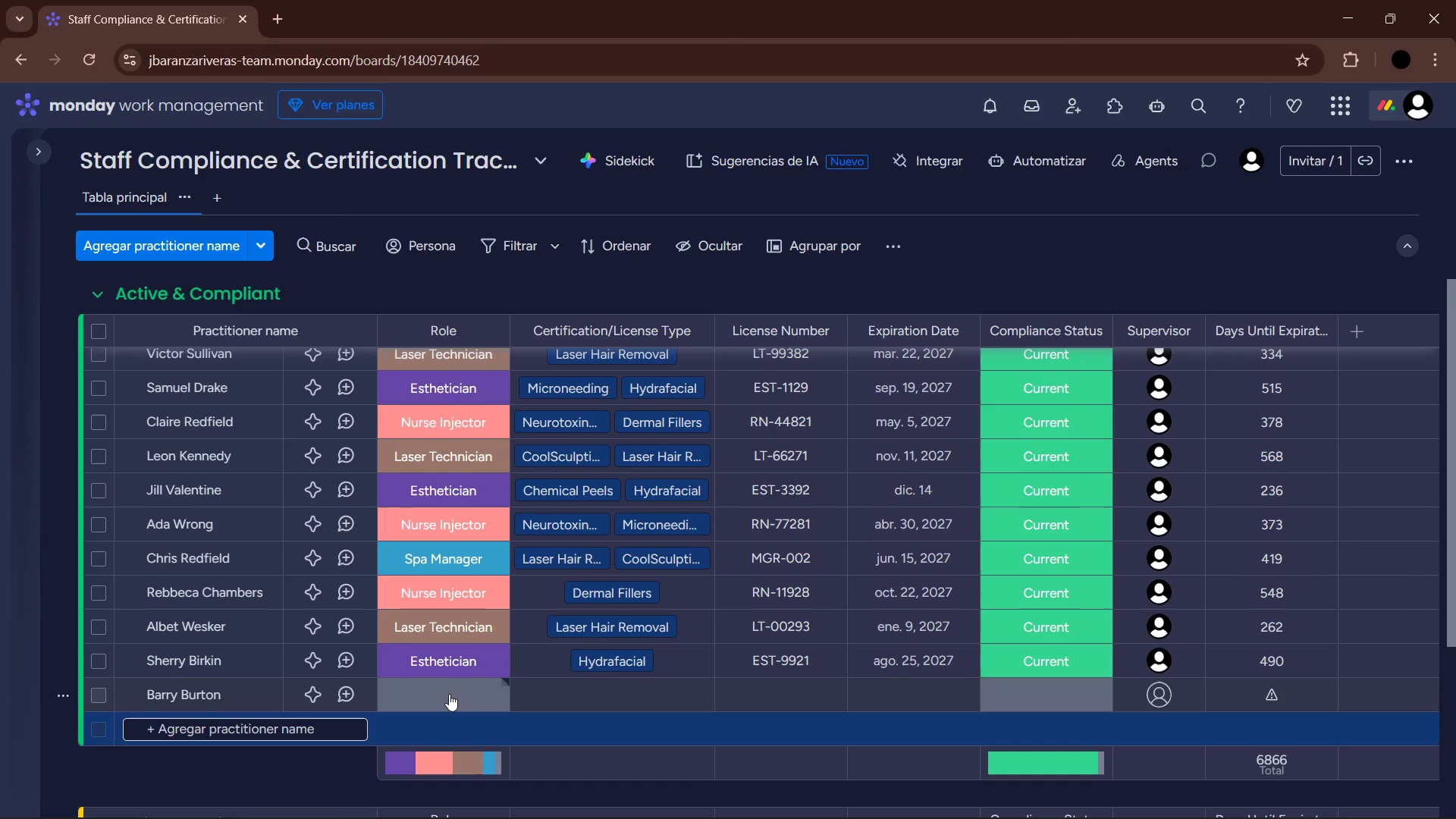 
left_click([449, 694])
 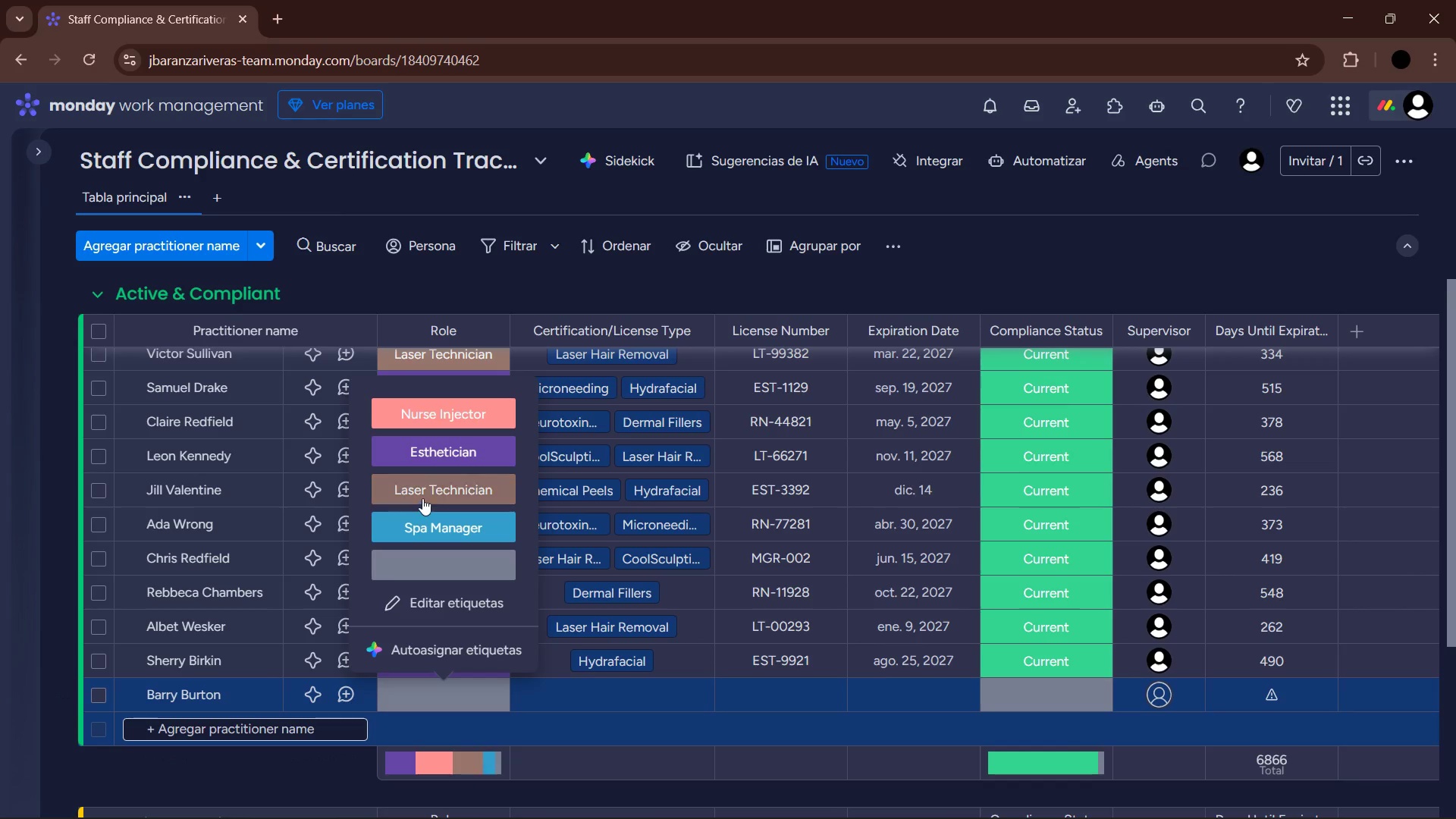 
left_click([443, 421])
 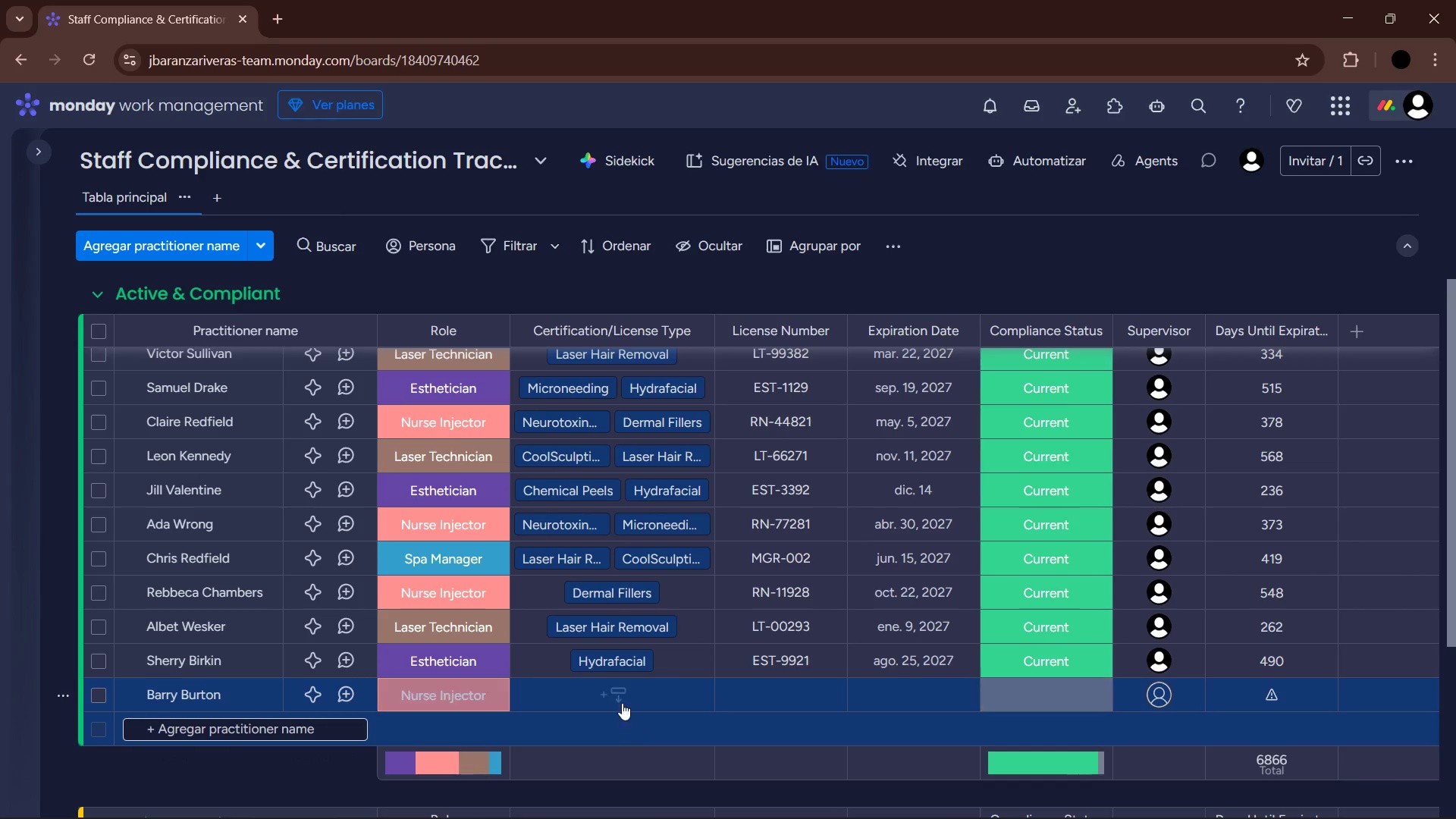 
left_click([615, 700])
 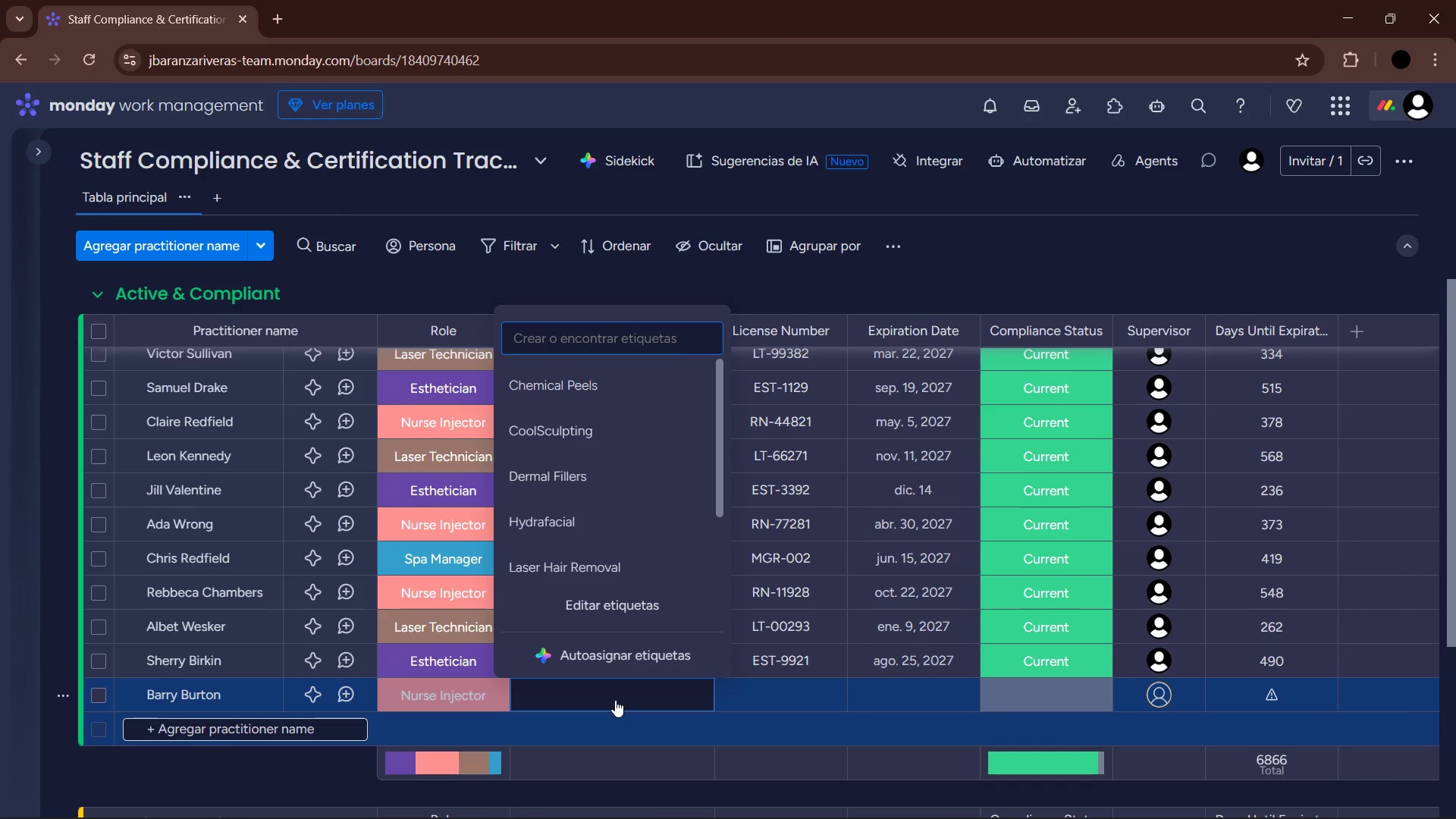 
wait(5.48)
 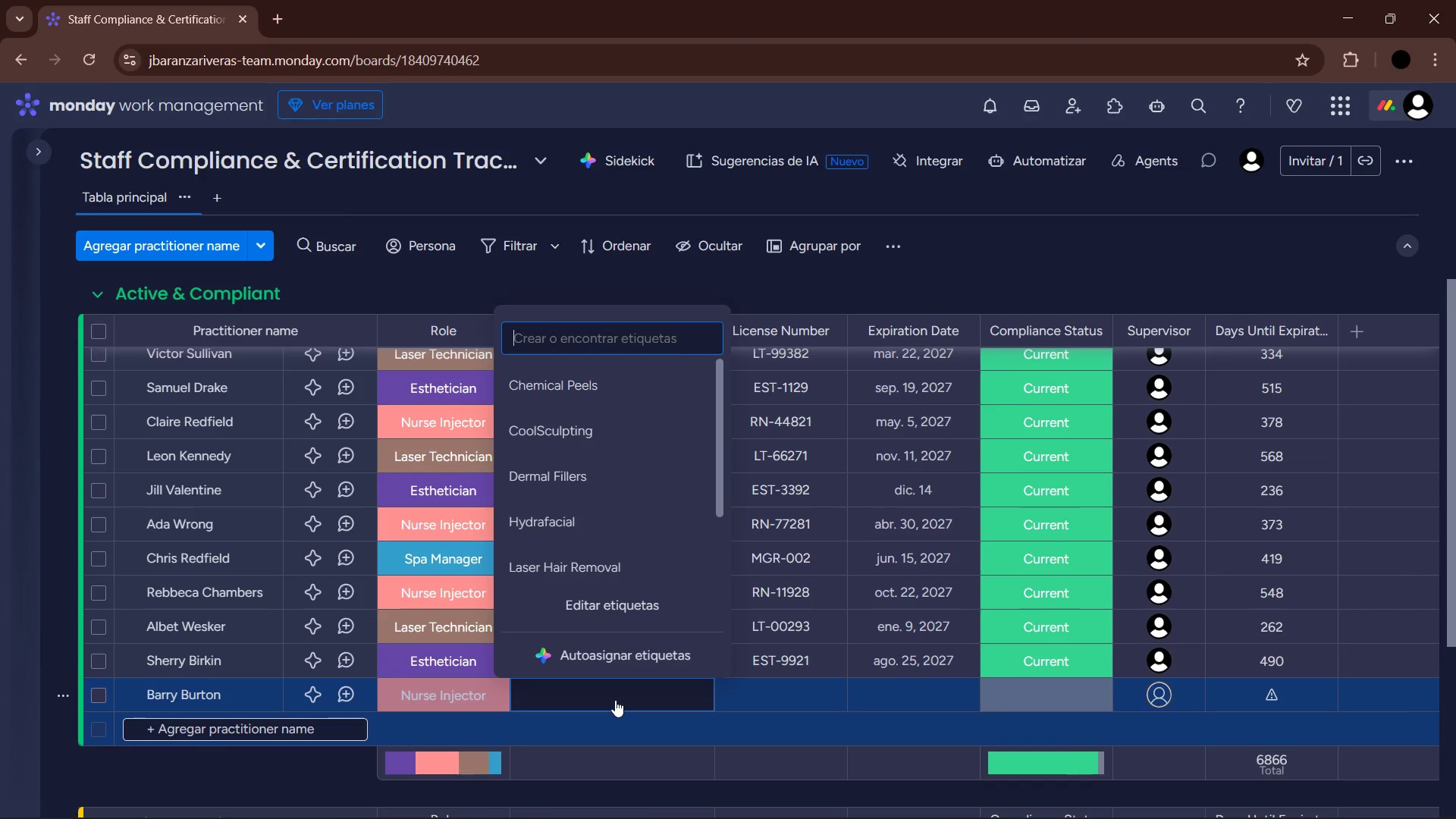 
scroll: coordinate [576, 446], scroll_direction: down, amount: 1.0
 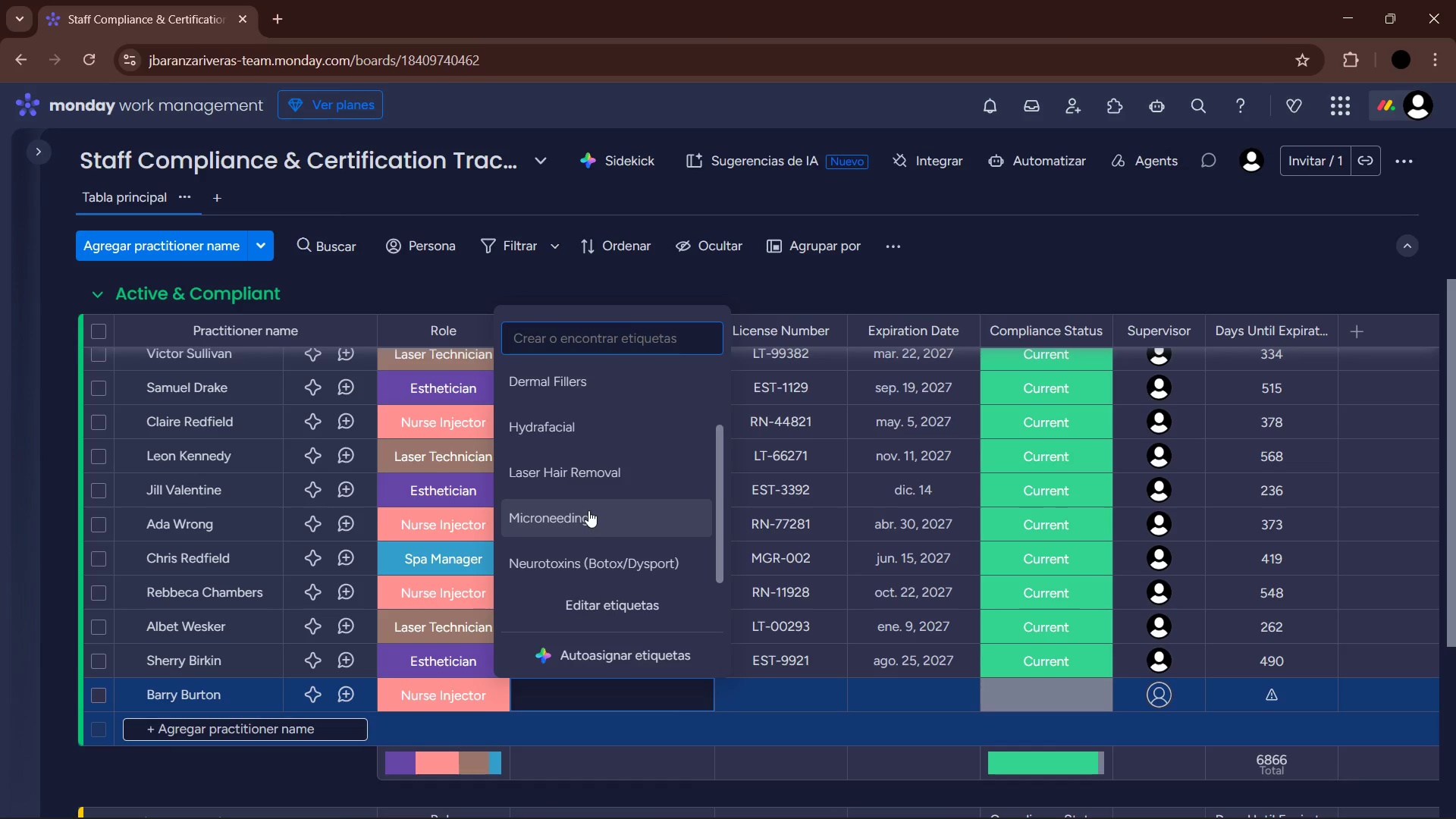 
left_click([592, 550])
 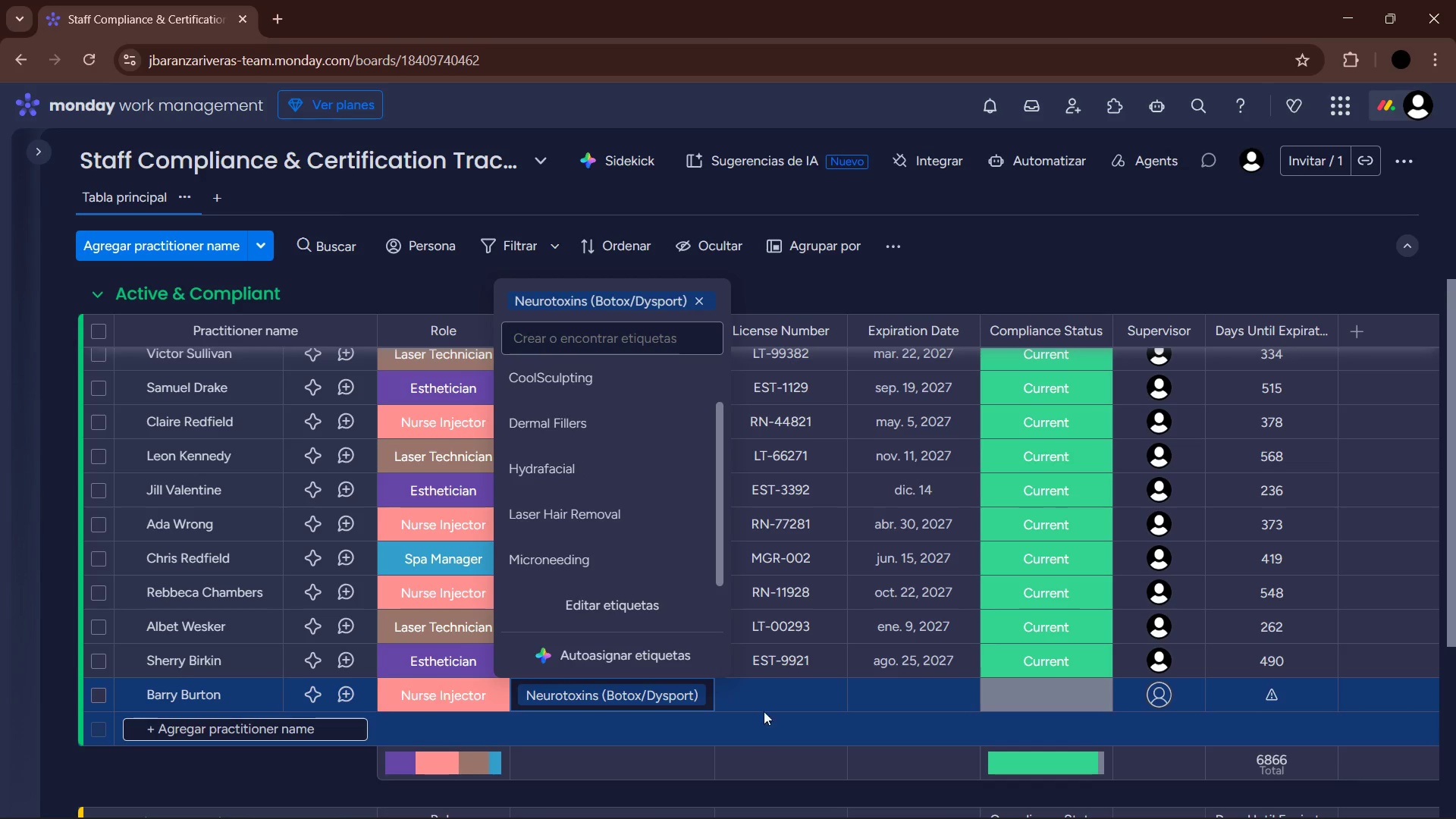 
scroll: coordinate [589, 514], scroll_direction: down, amount: 1.0
 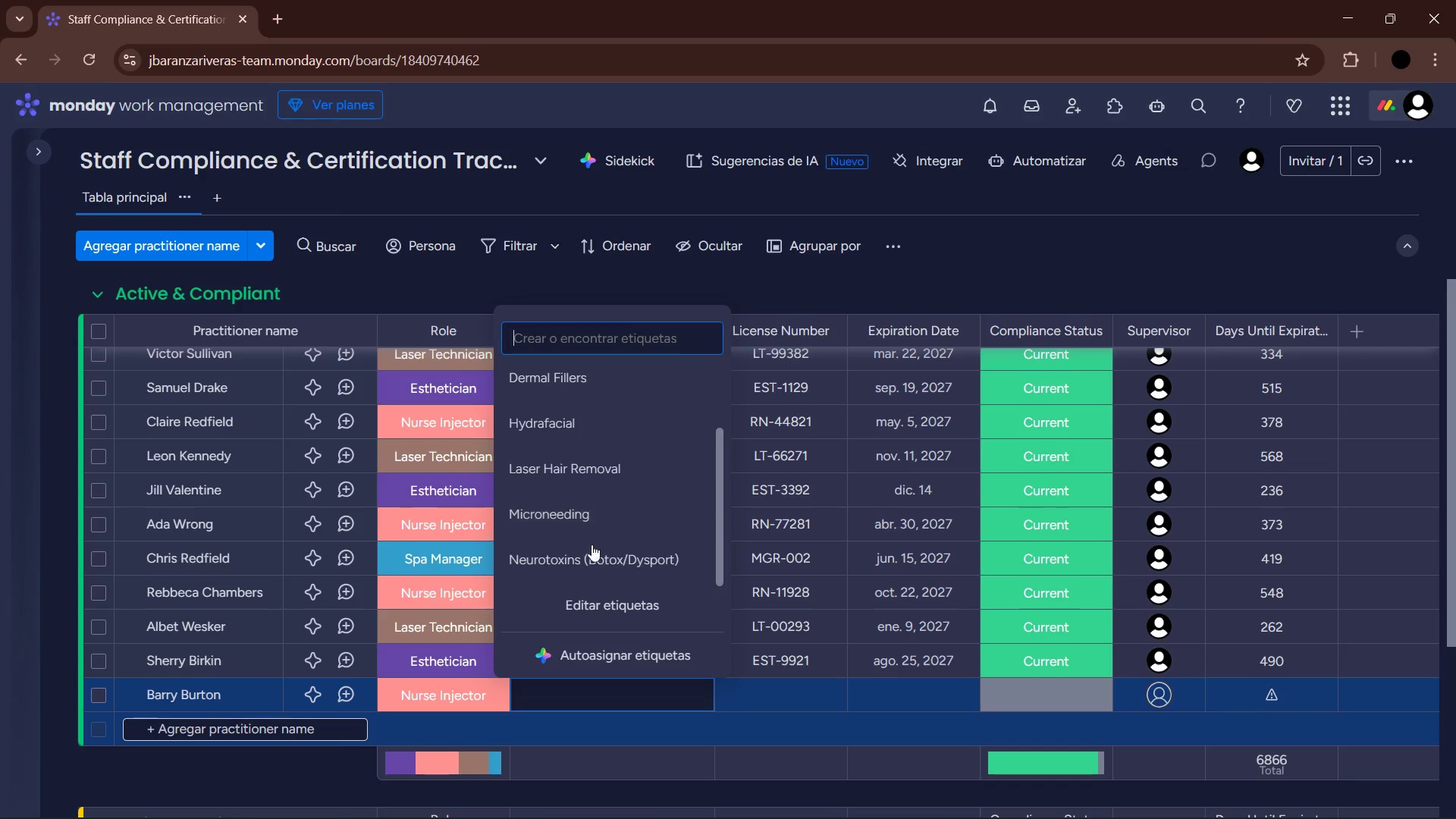 
left_click([772, 703])
 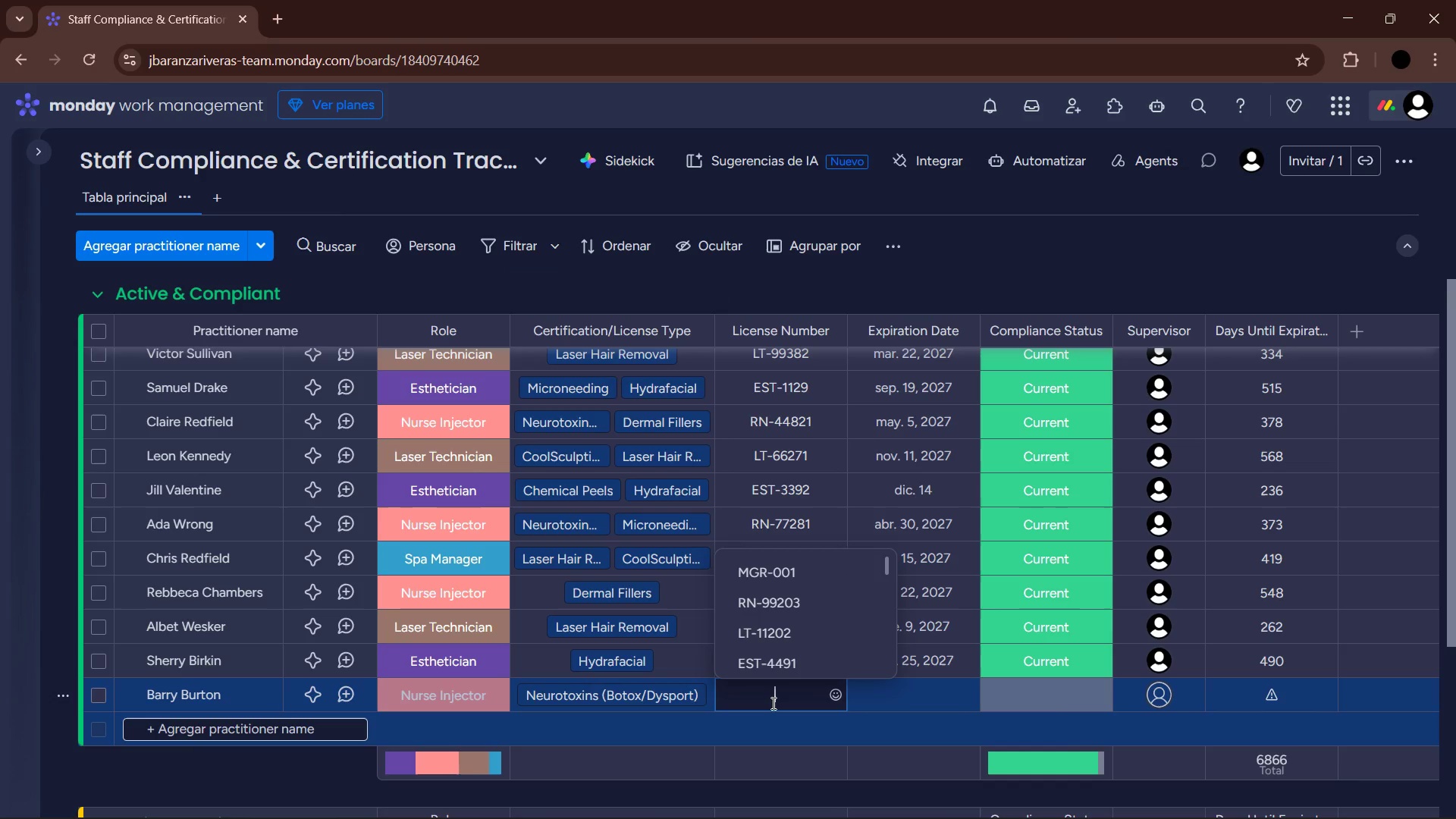 
type(RN-55281)
 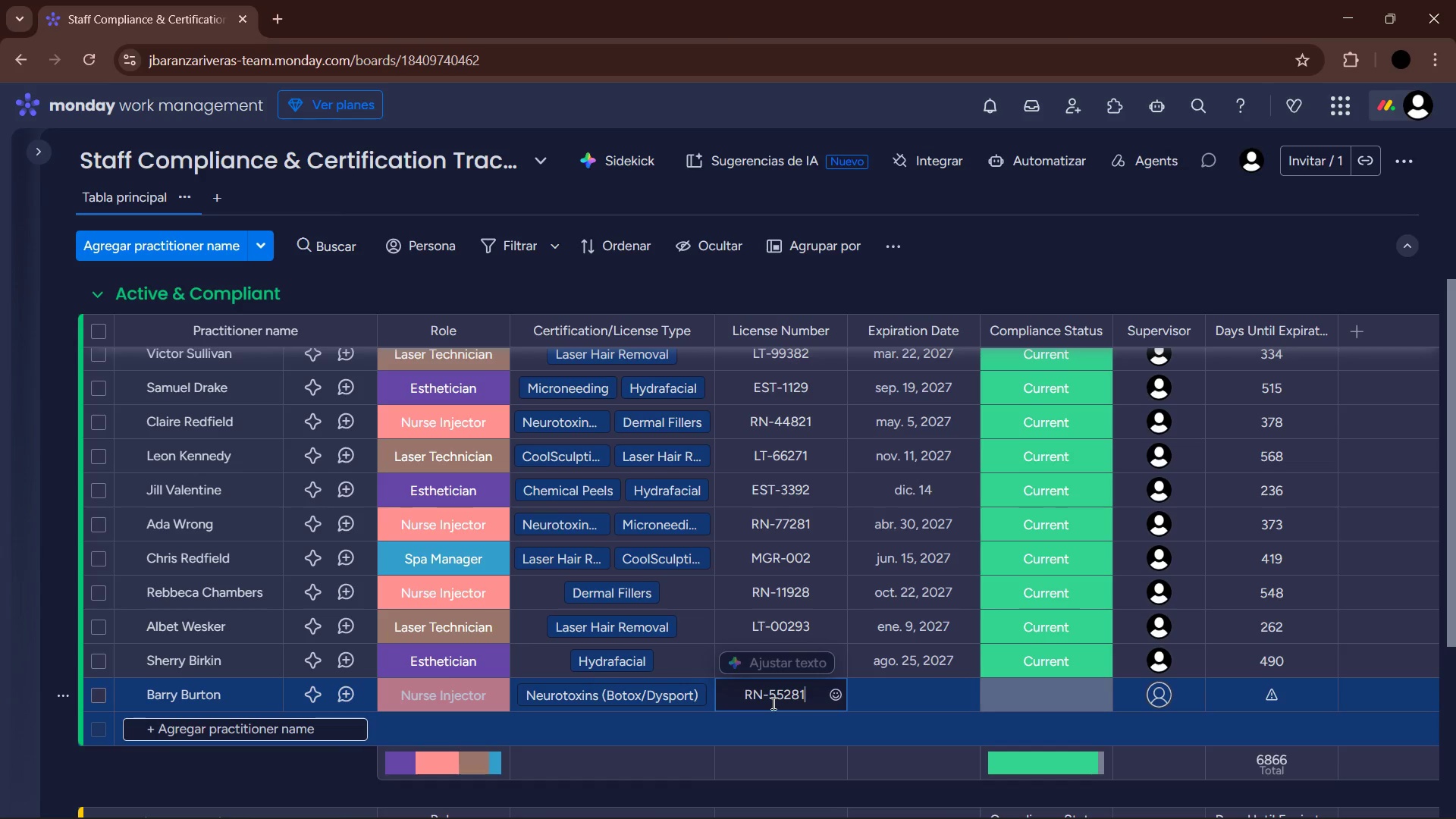 
key(Enter)
 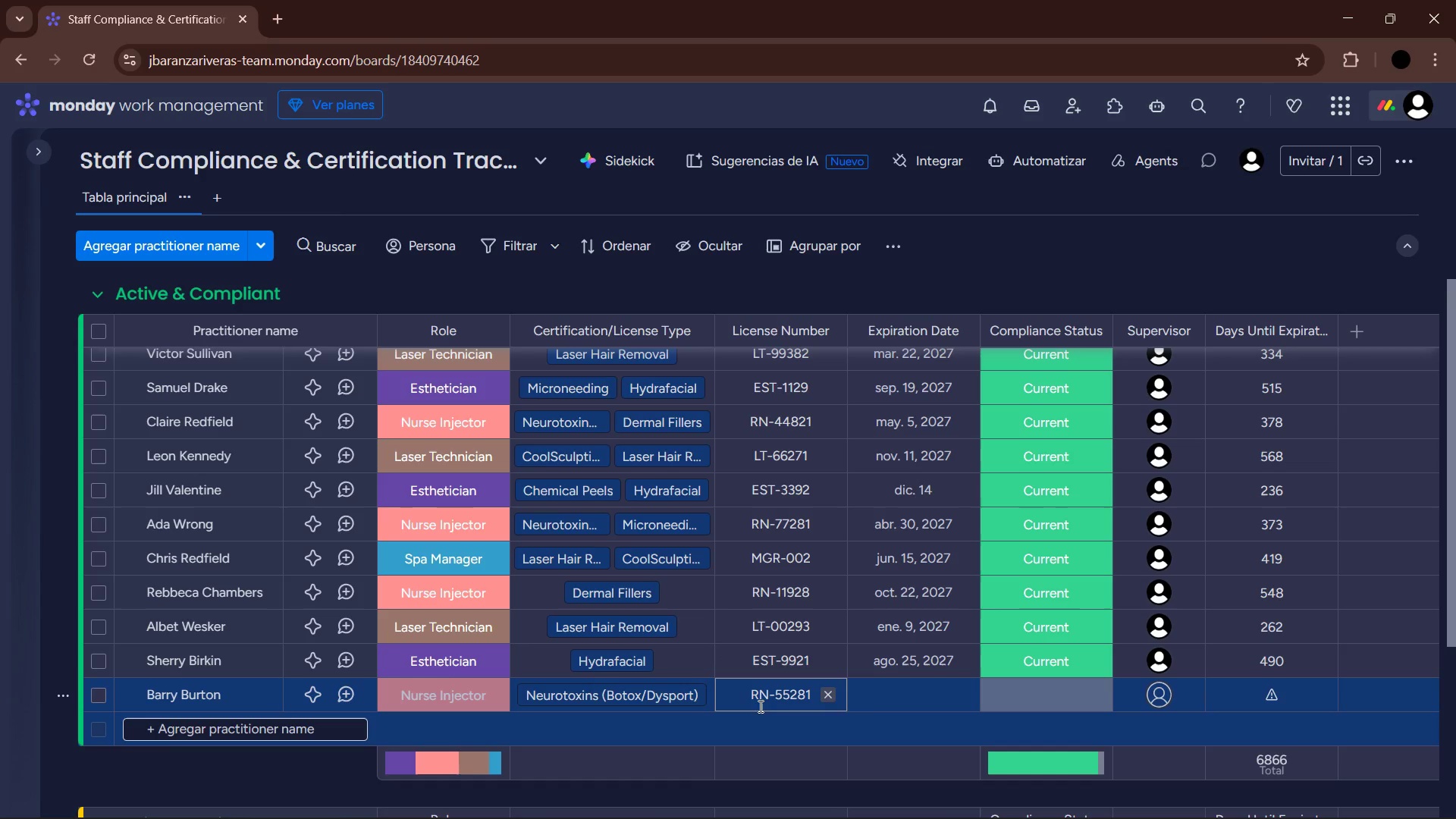 
left_click([877, 711])
 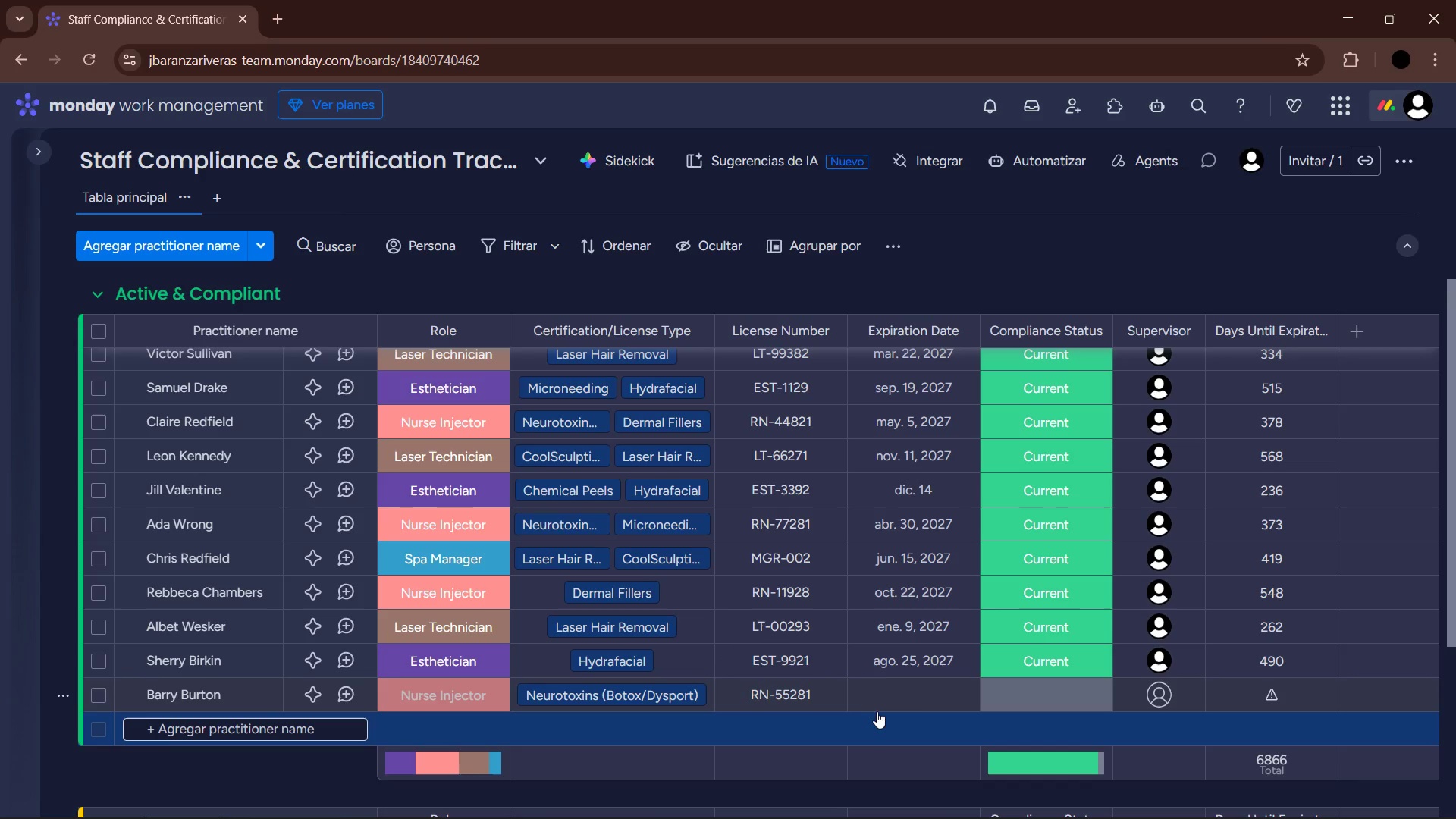 
mouse_move([924, 688])
 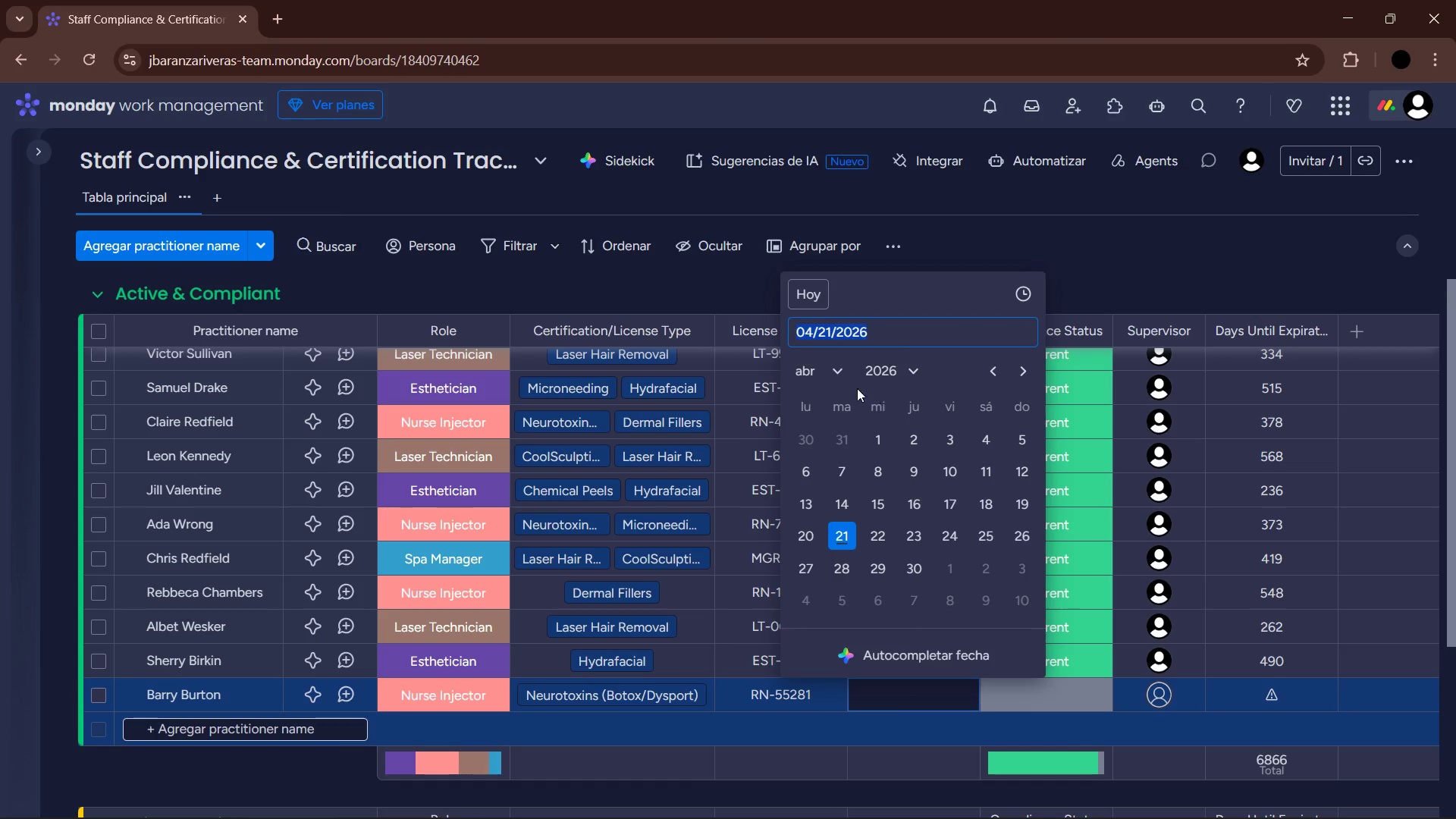 
left_click([824, 375])
 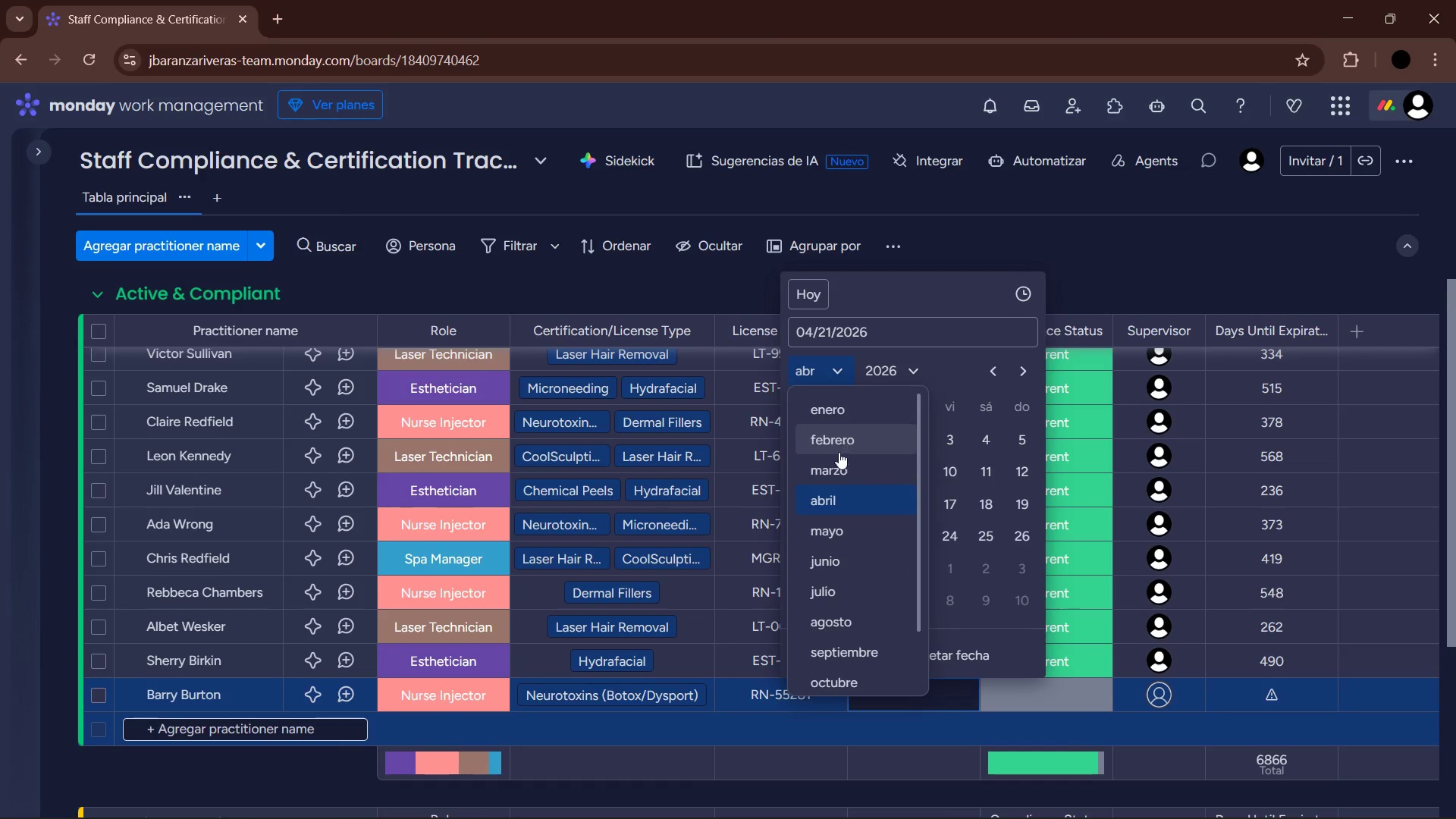 
left_click([836, 466])
 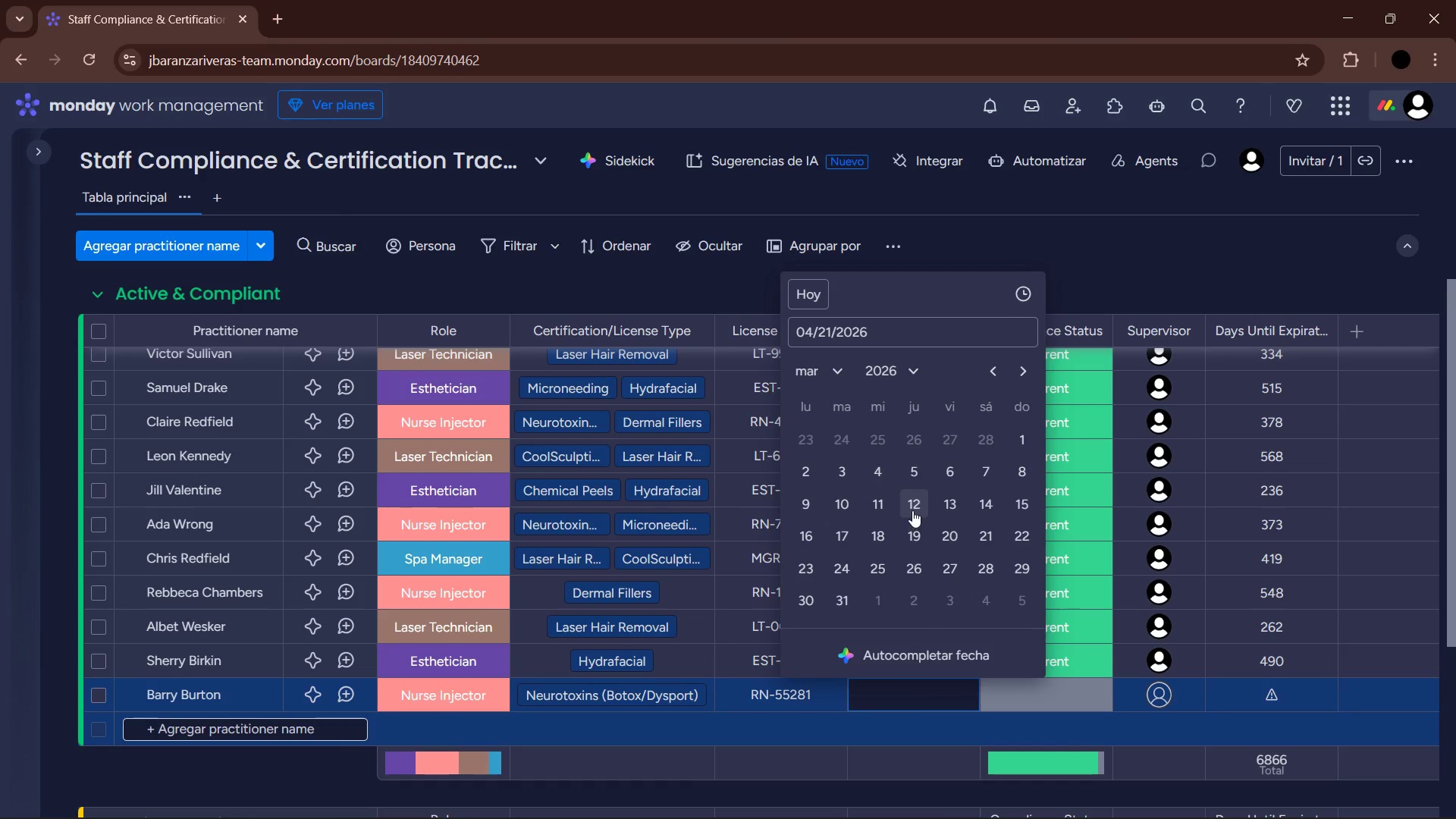 
left_click([915, 510])
 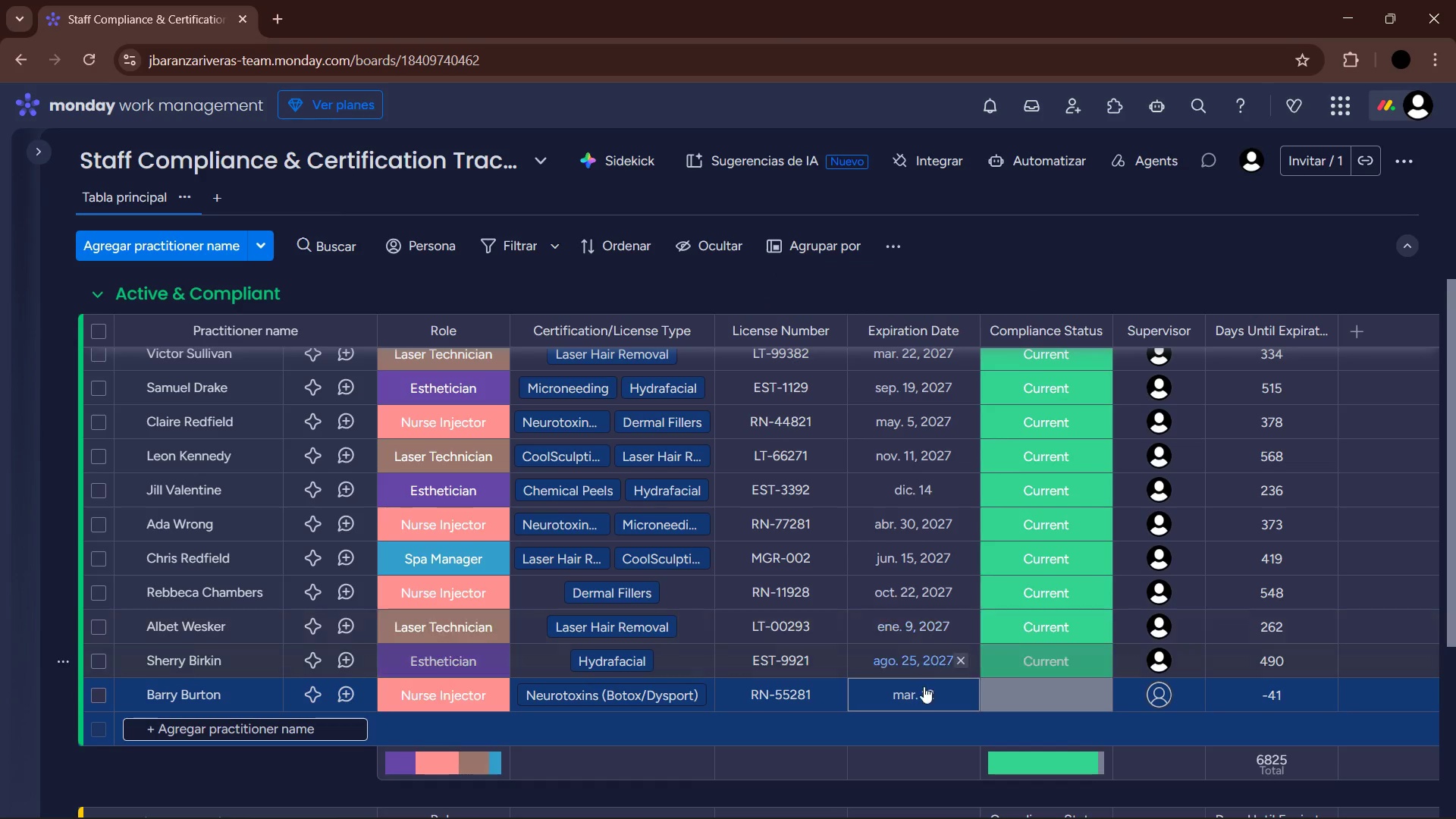 
left_click([924, 705])
 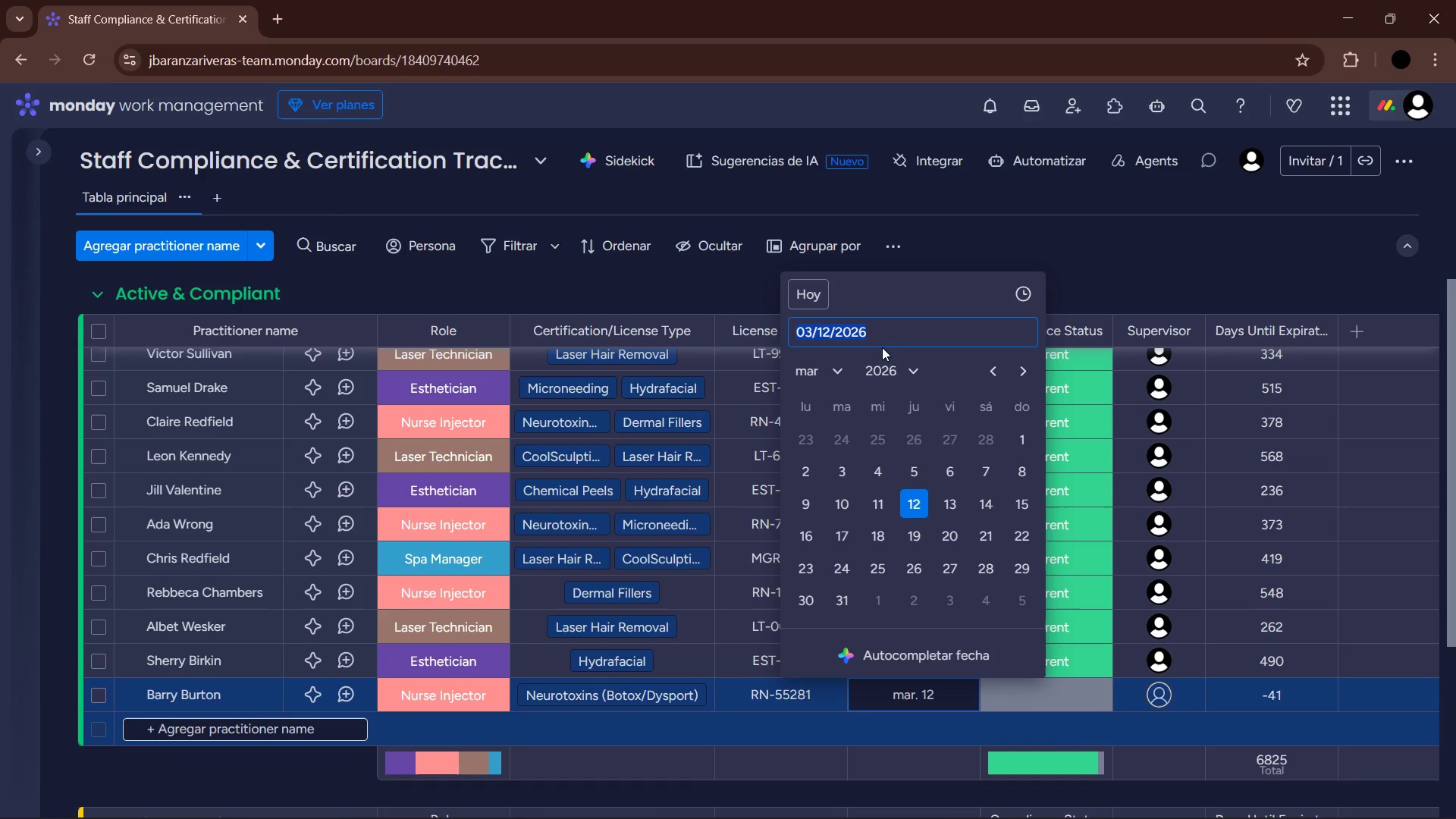 
left_click([886, 368])
 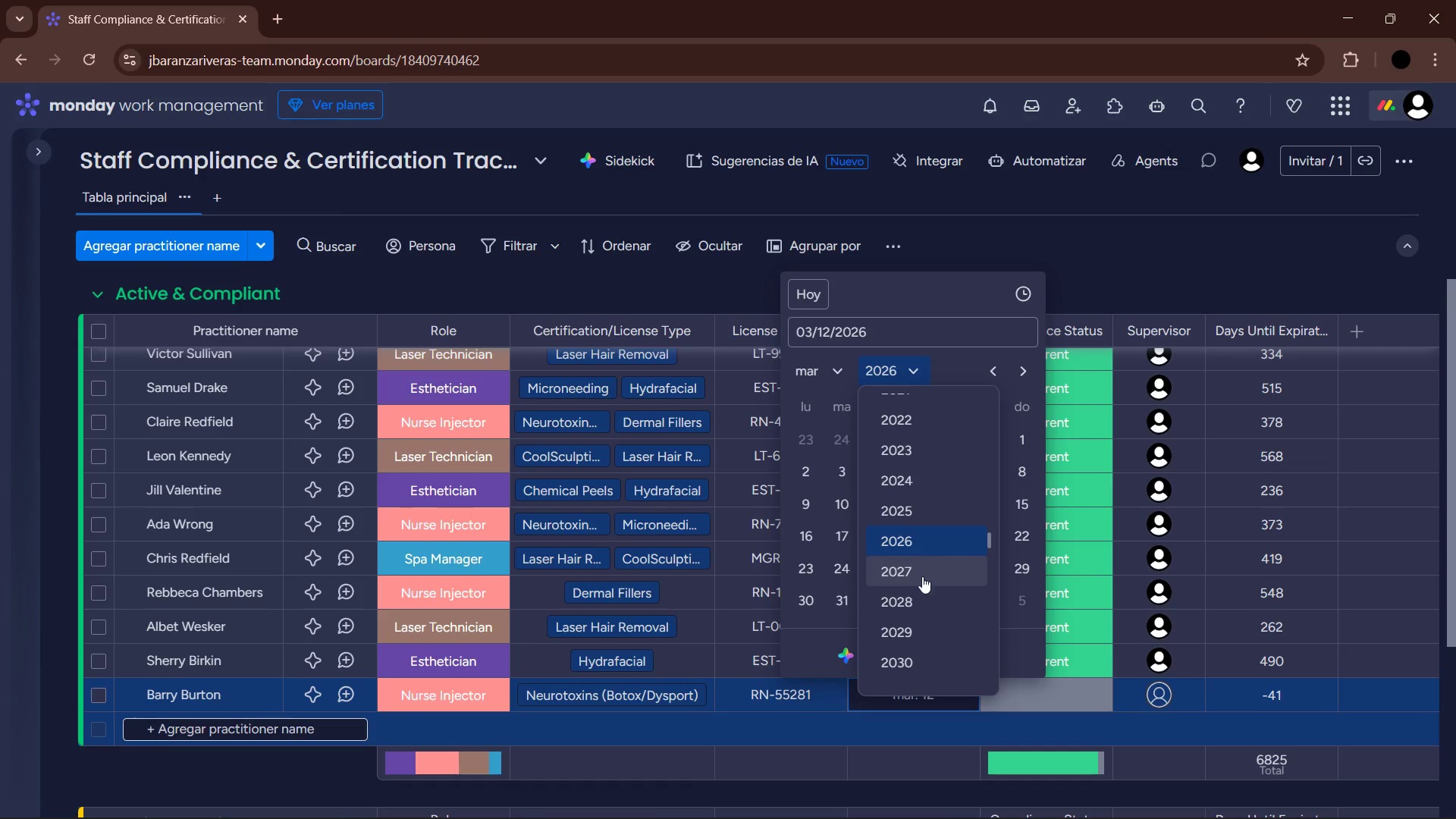 
left_click([918, 578])
 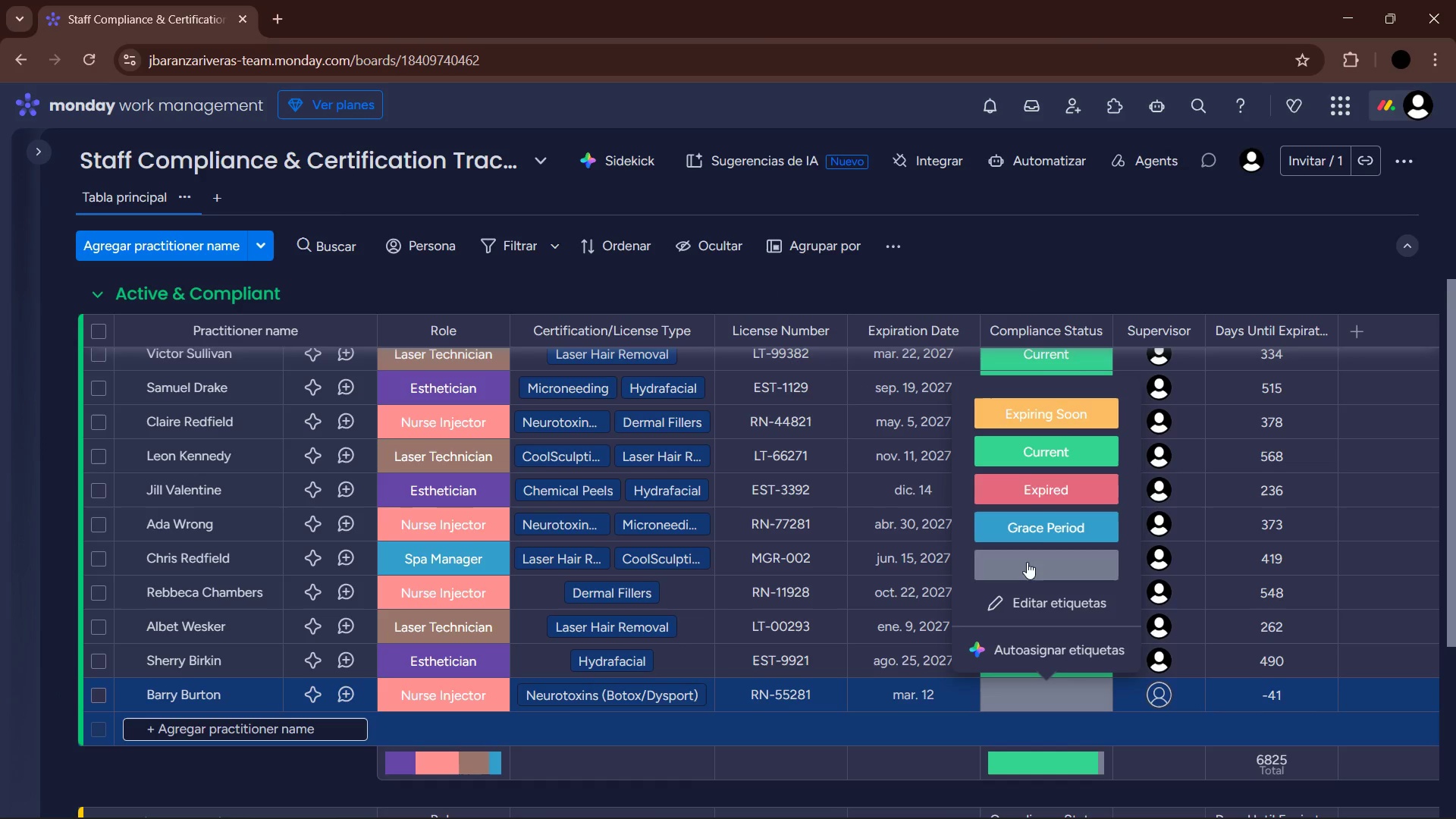 
left_click([930, 687])
 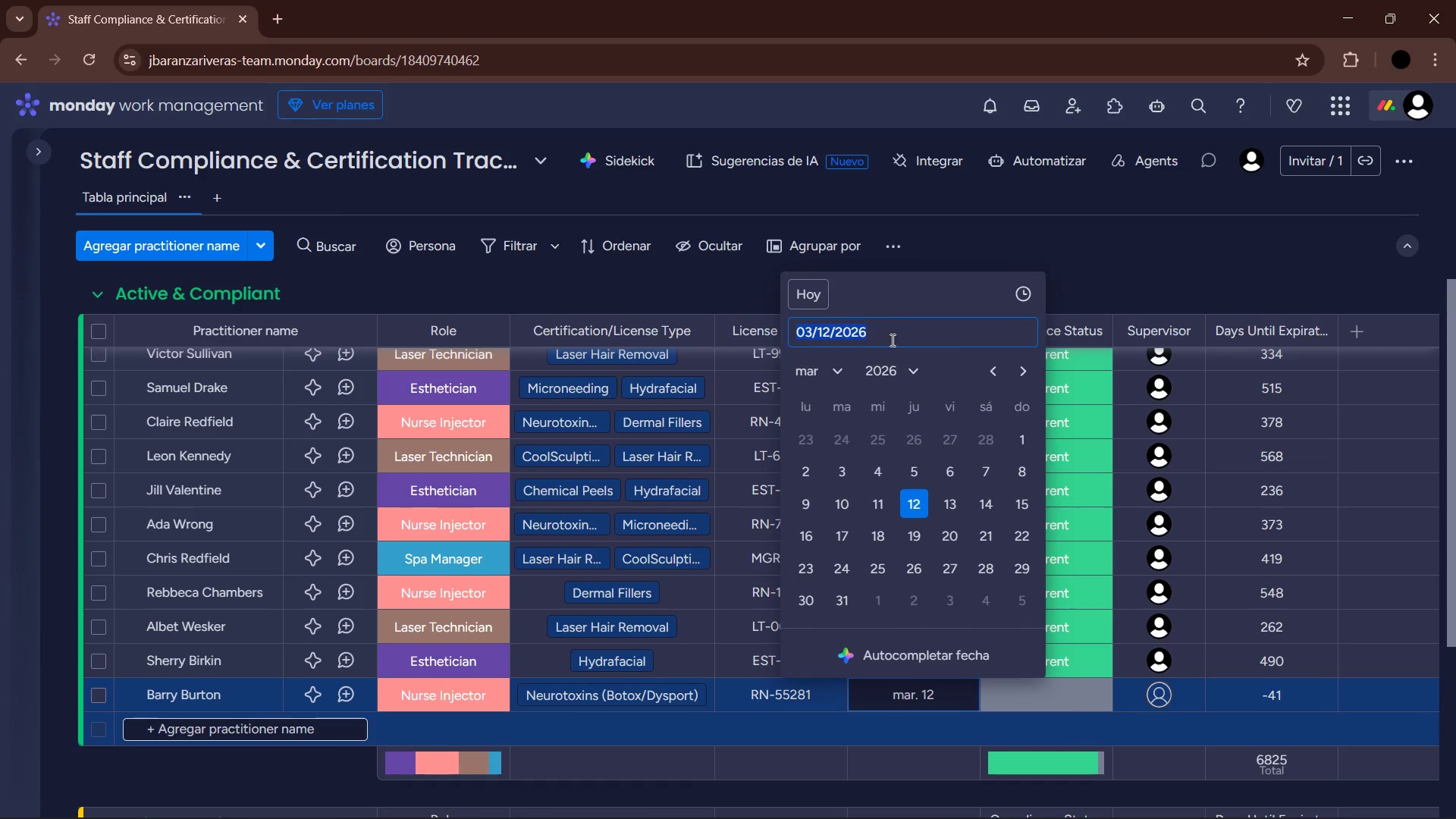 
left_click([896, 383])
 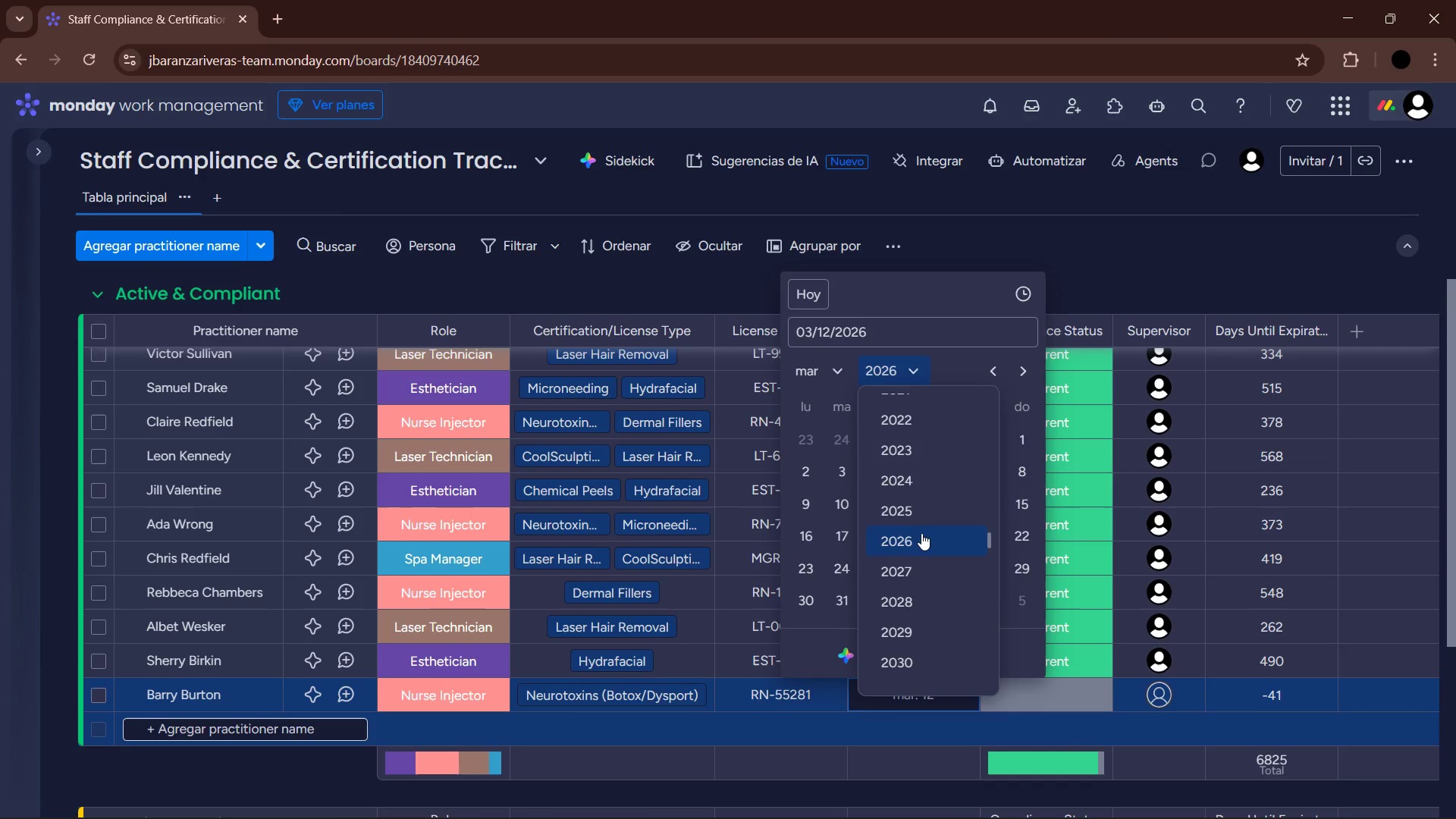 
left_click([921, 557])
 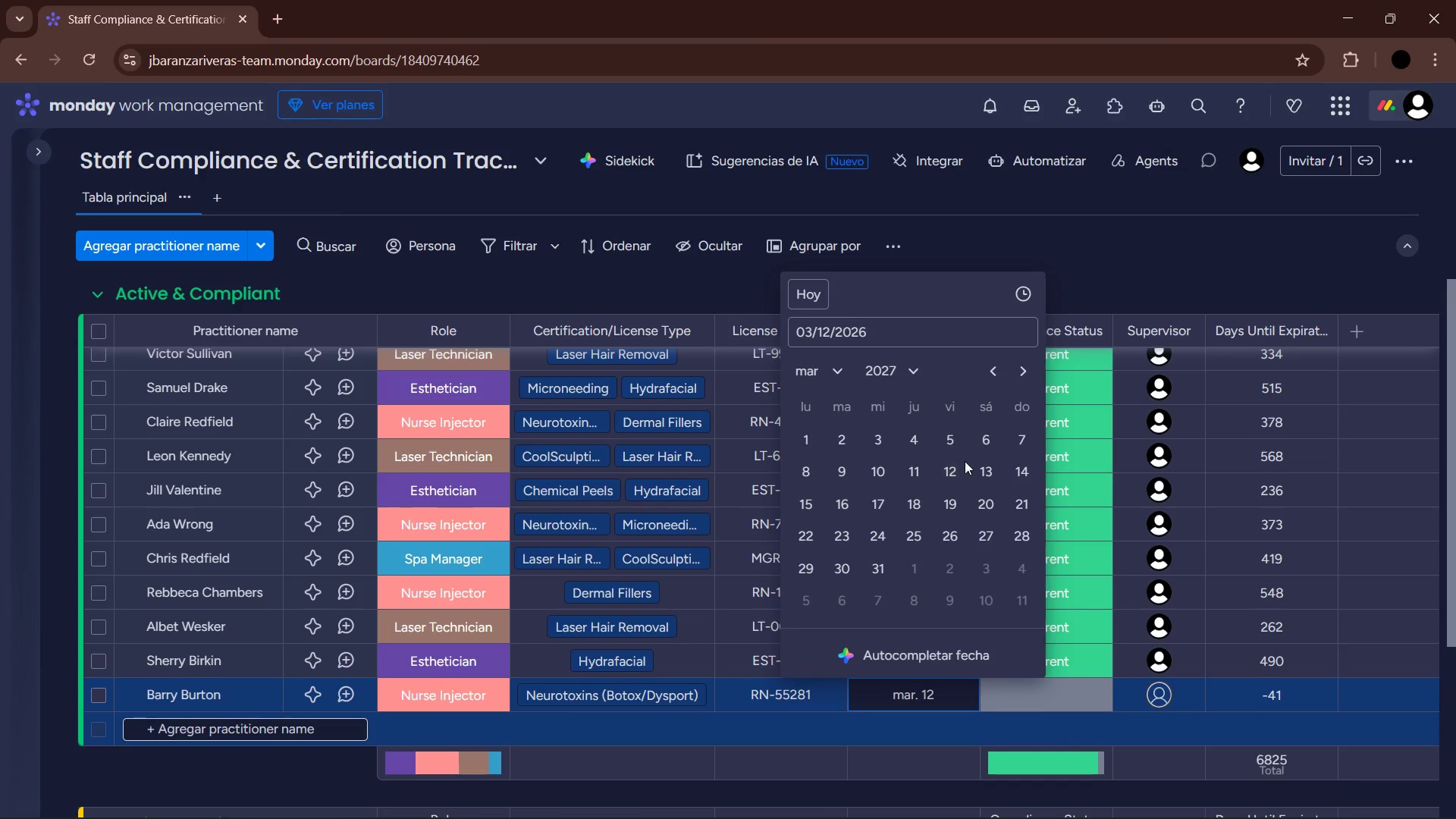 
left_click([959, 465])
 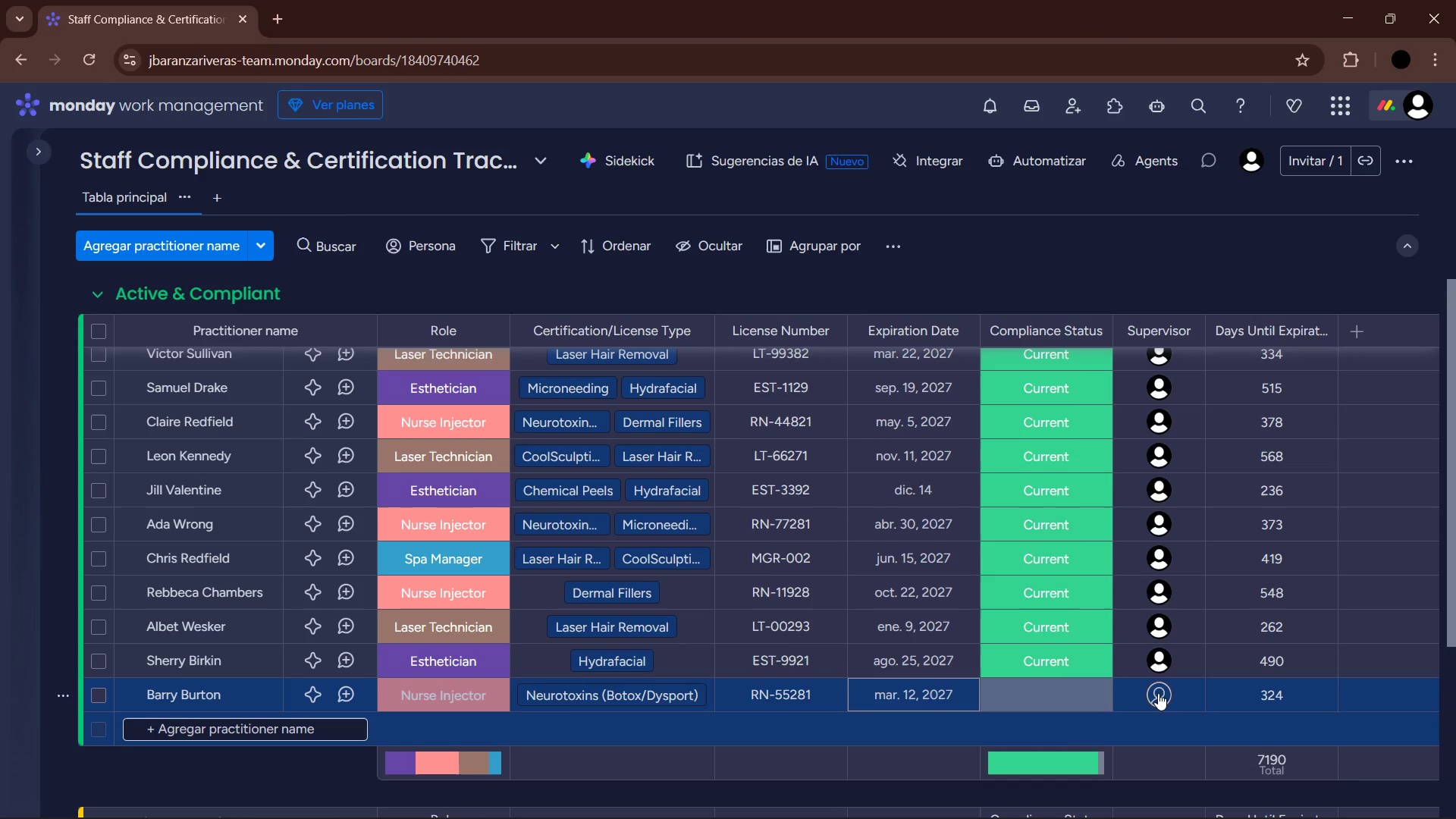 
left_click([1166, 698])
 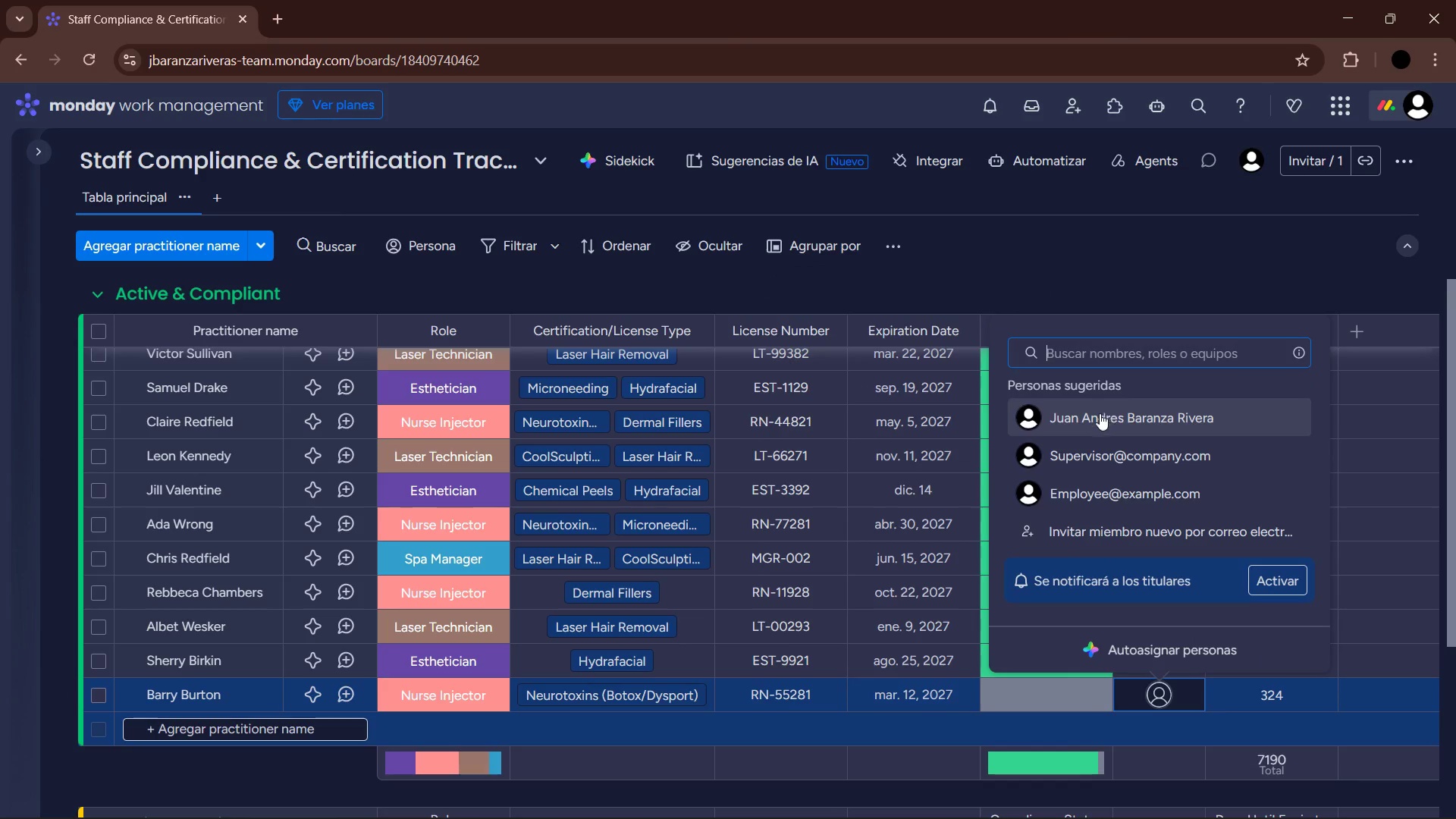 
left_click([1100, 403])
 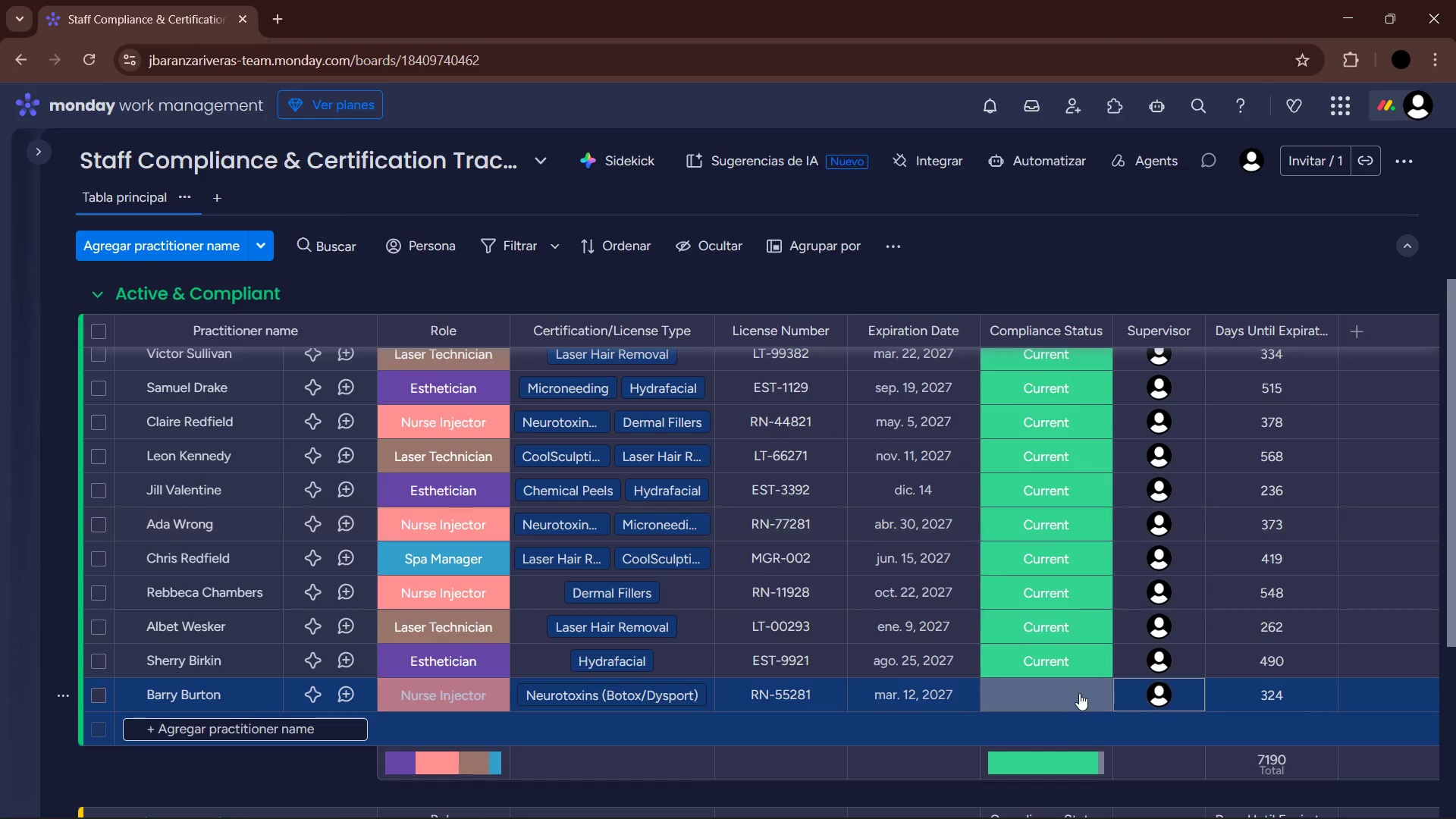 
left_click([1079, 696])
 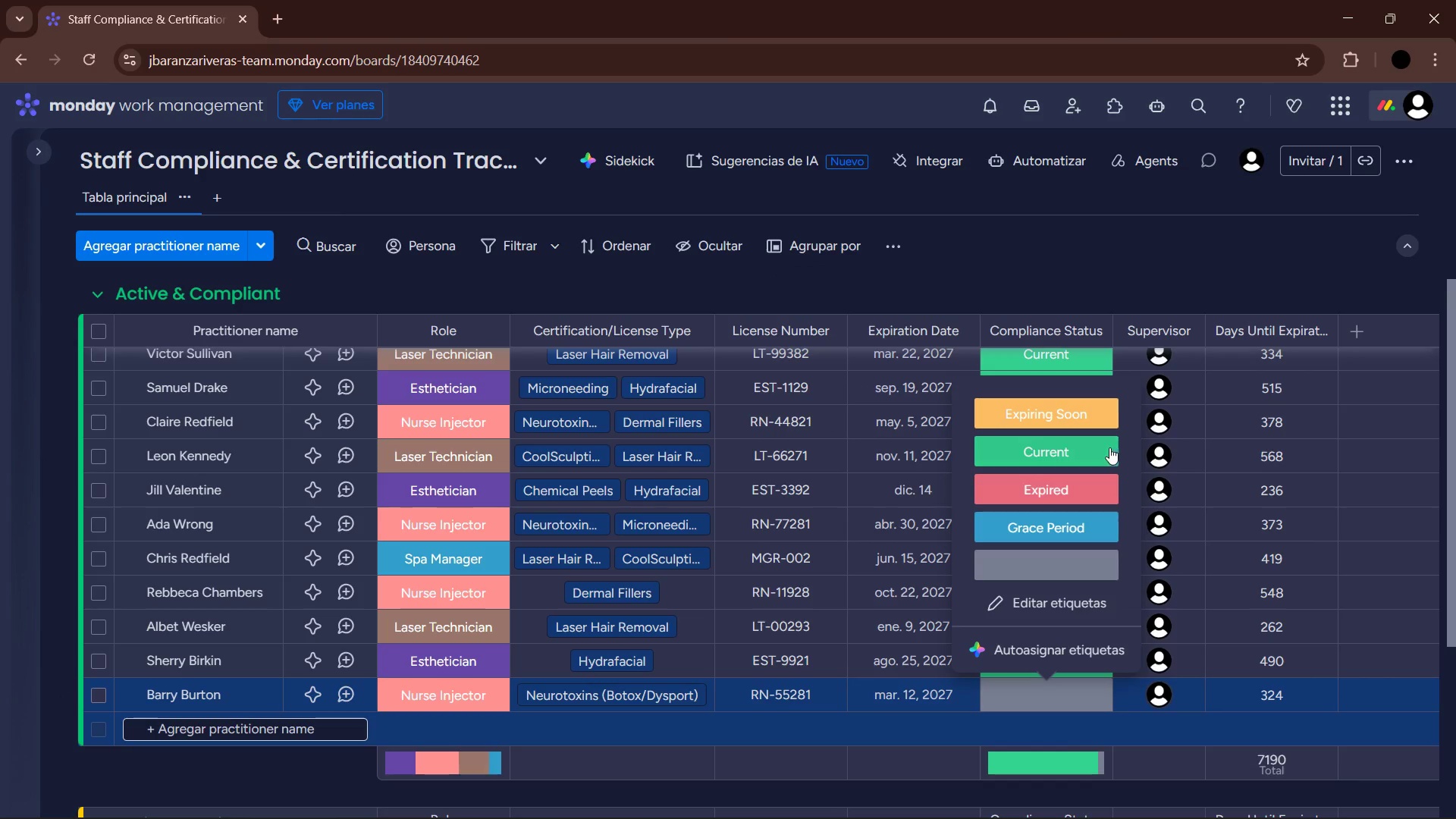 
left_click([1077, 454])
 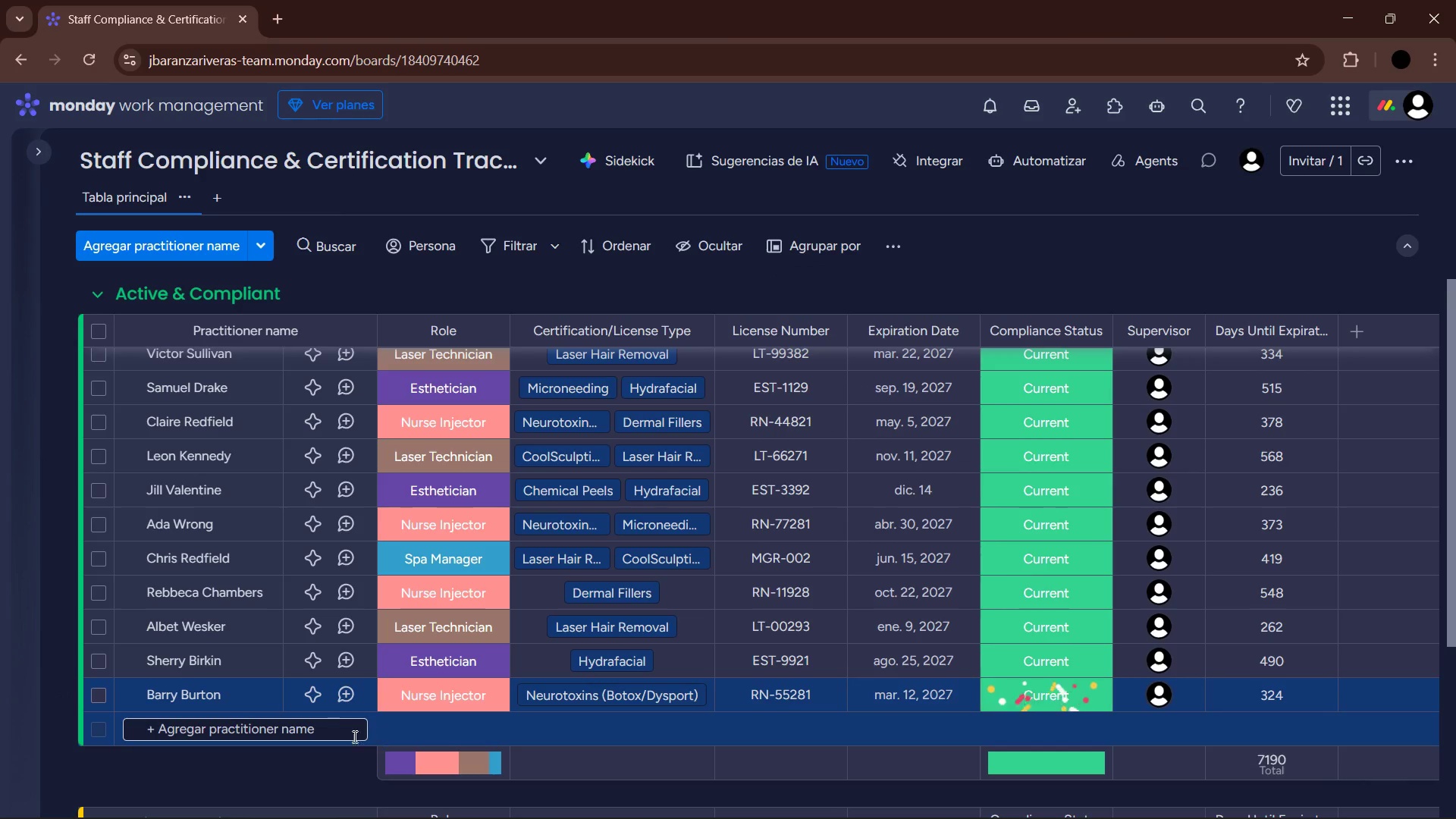 
left_click([322, 733])
 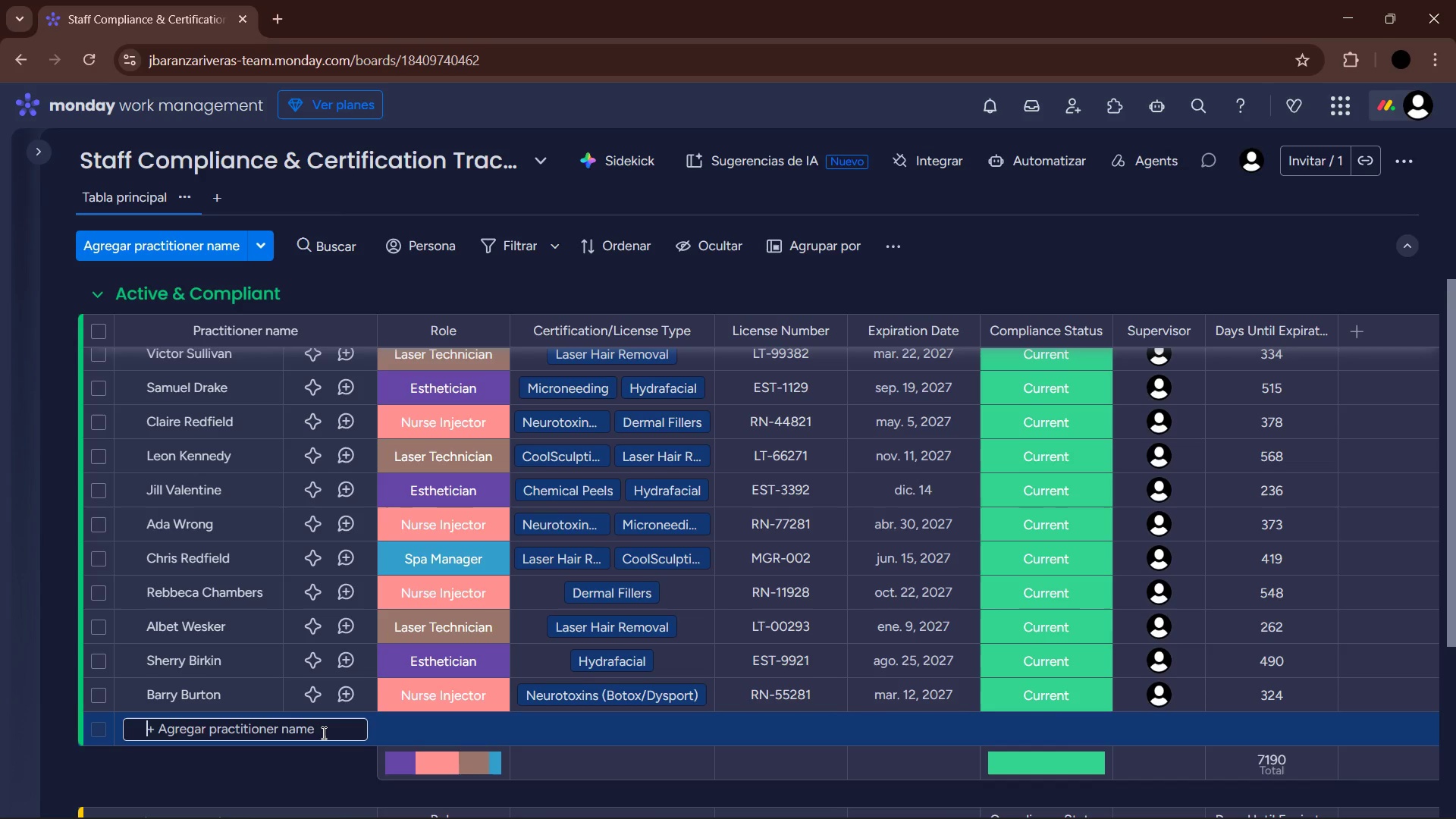 
type(r)
key(Backspace)
type(Ricardo Diaz)
 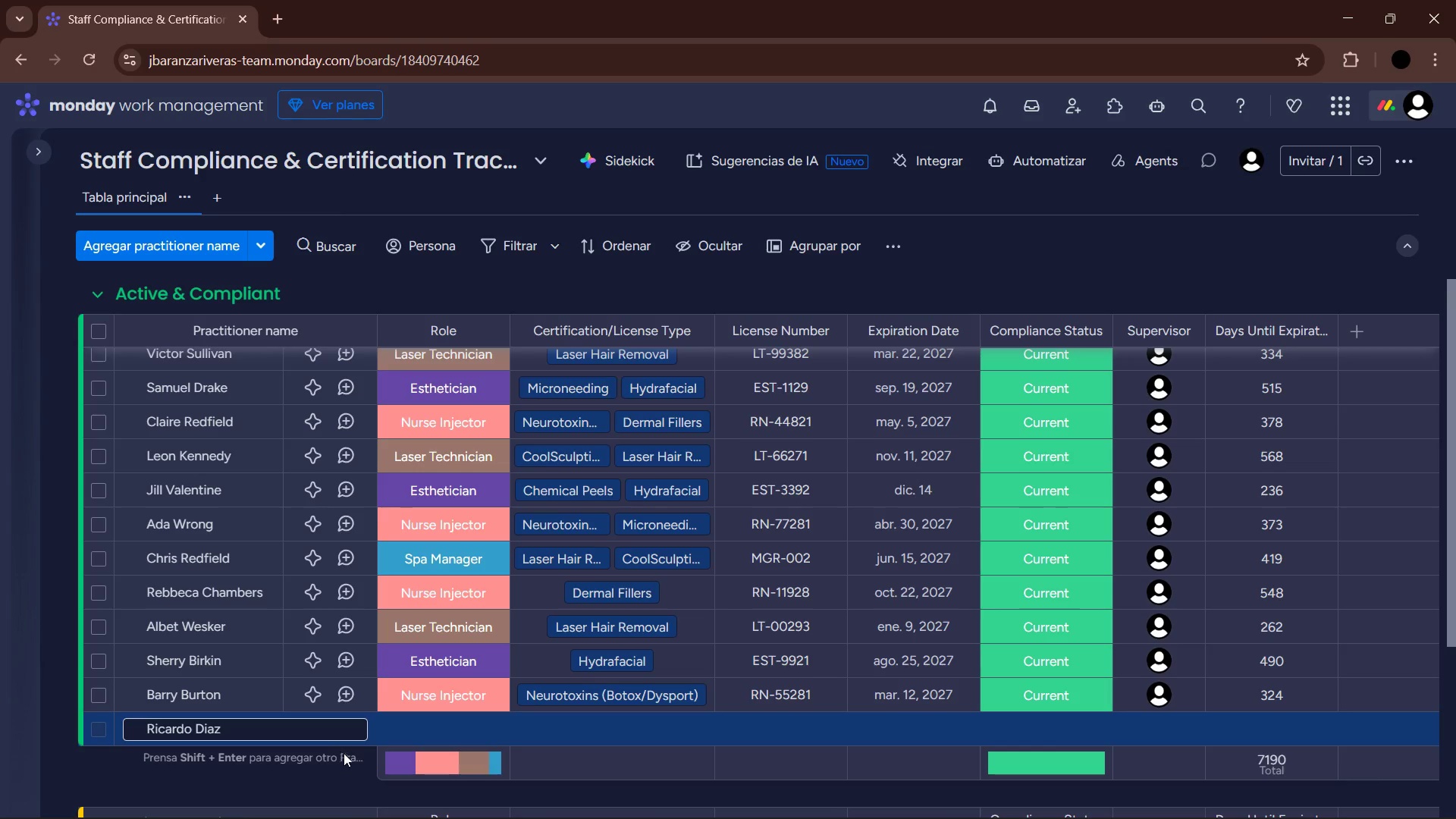 
left_click([353, 778])
 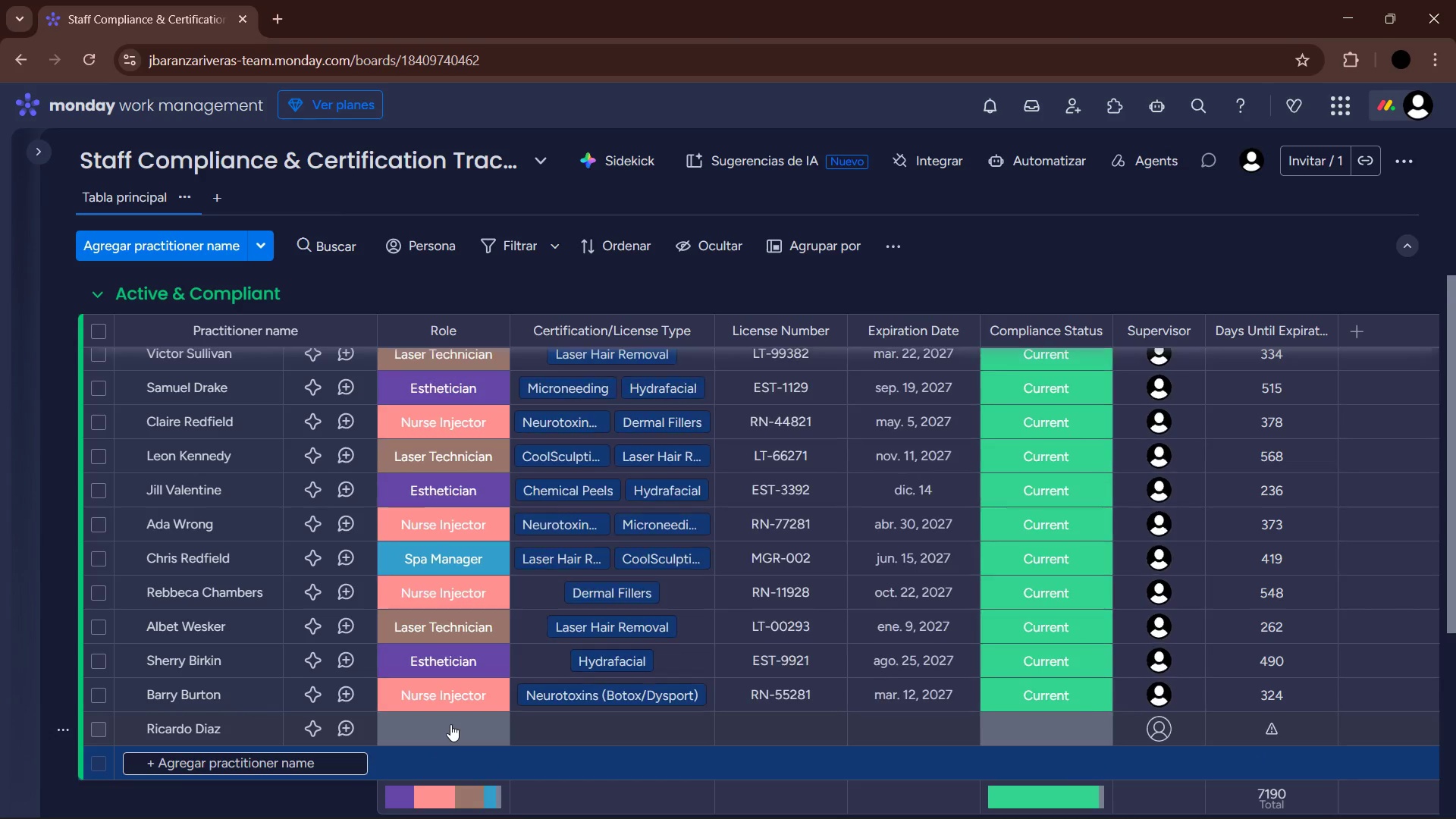 
left_click([450, 724])
 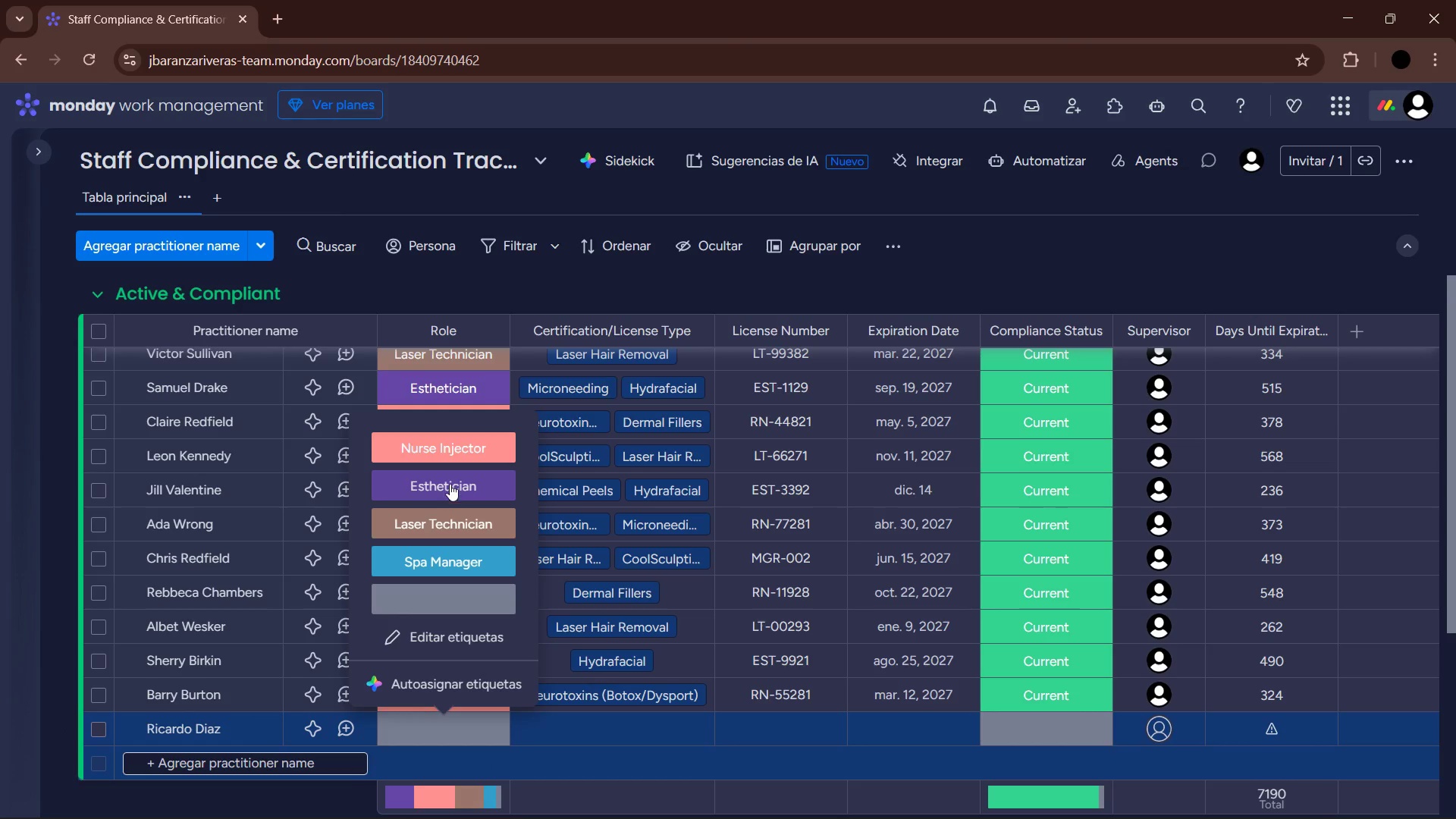 
left_click([464, 532])
 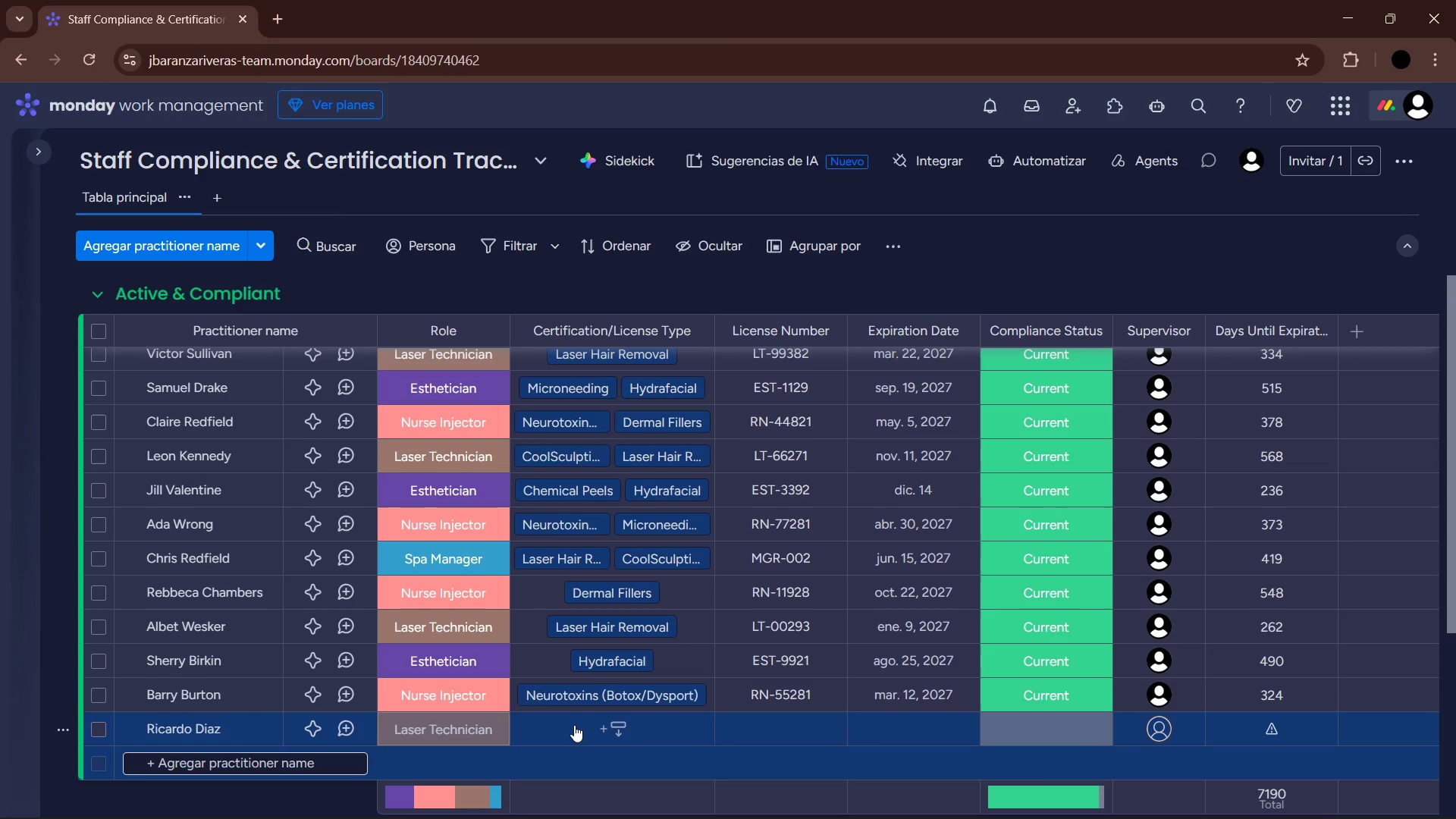 
left_click([574, 726])
 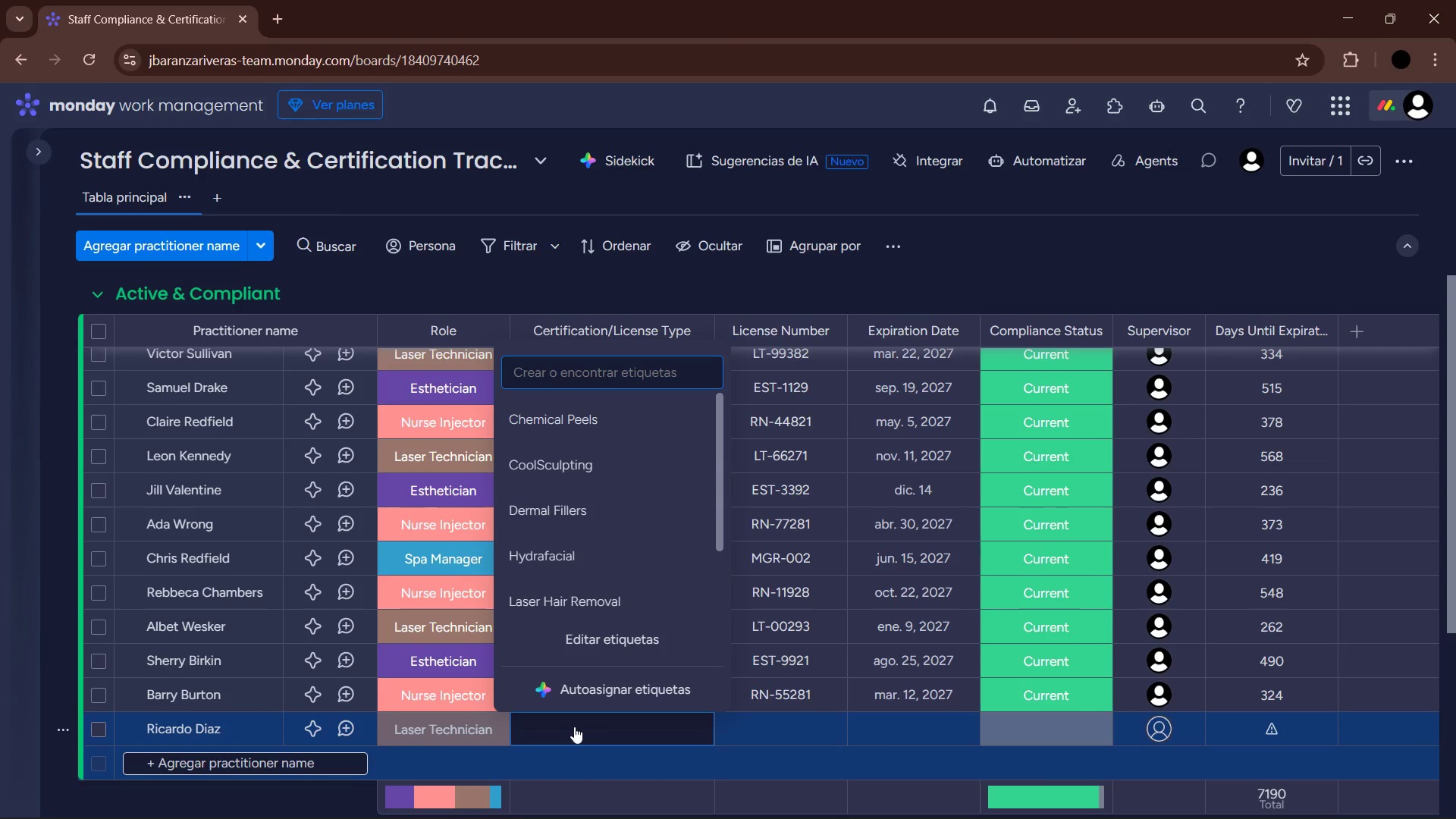 
left_click([575, 474])
 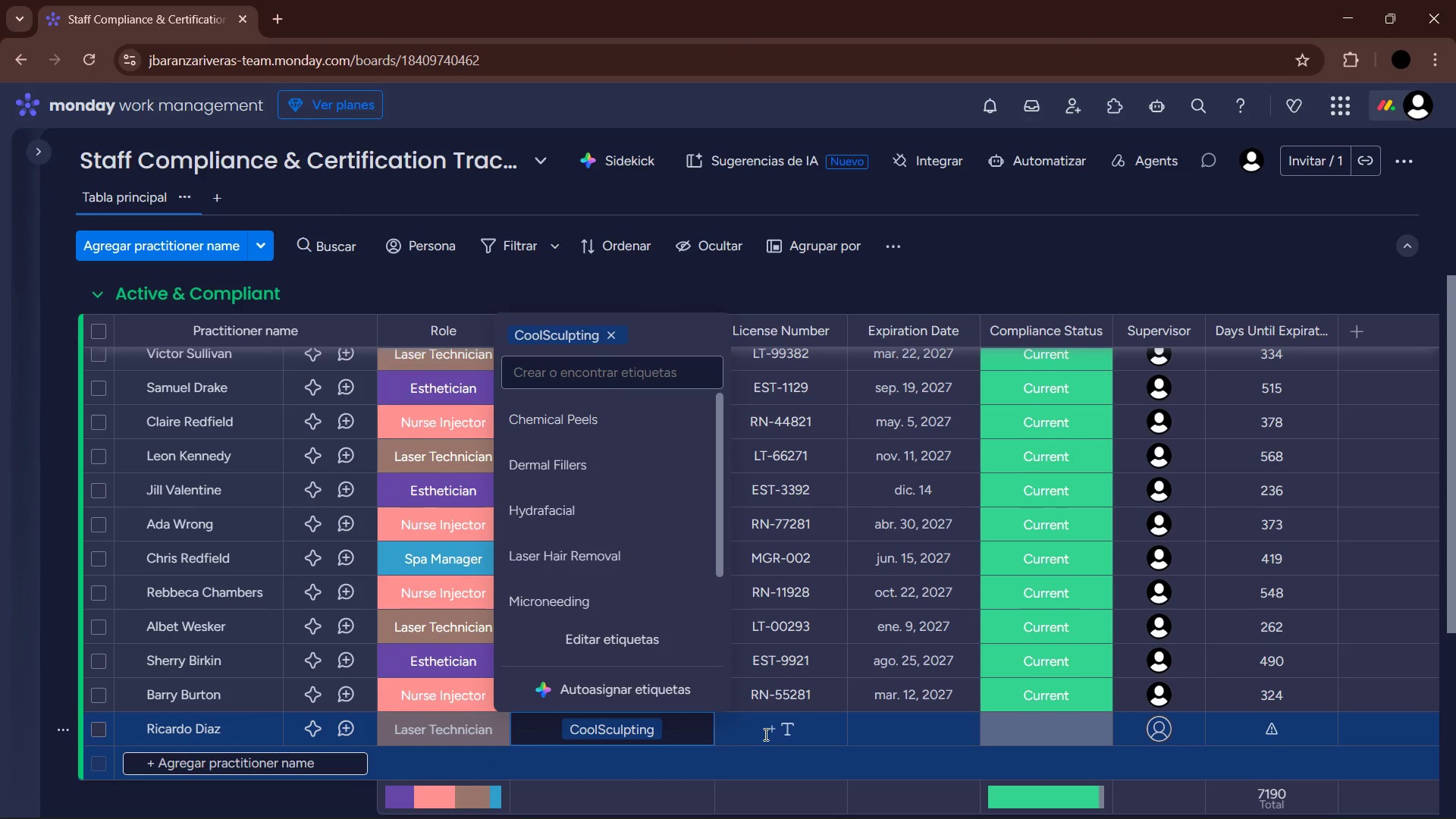 
left_click([764, 734])
 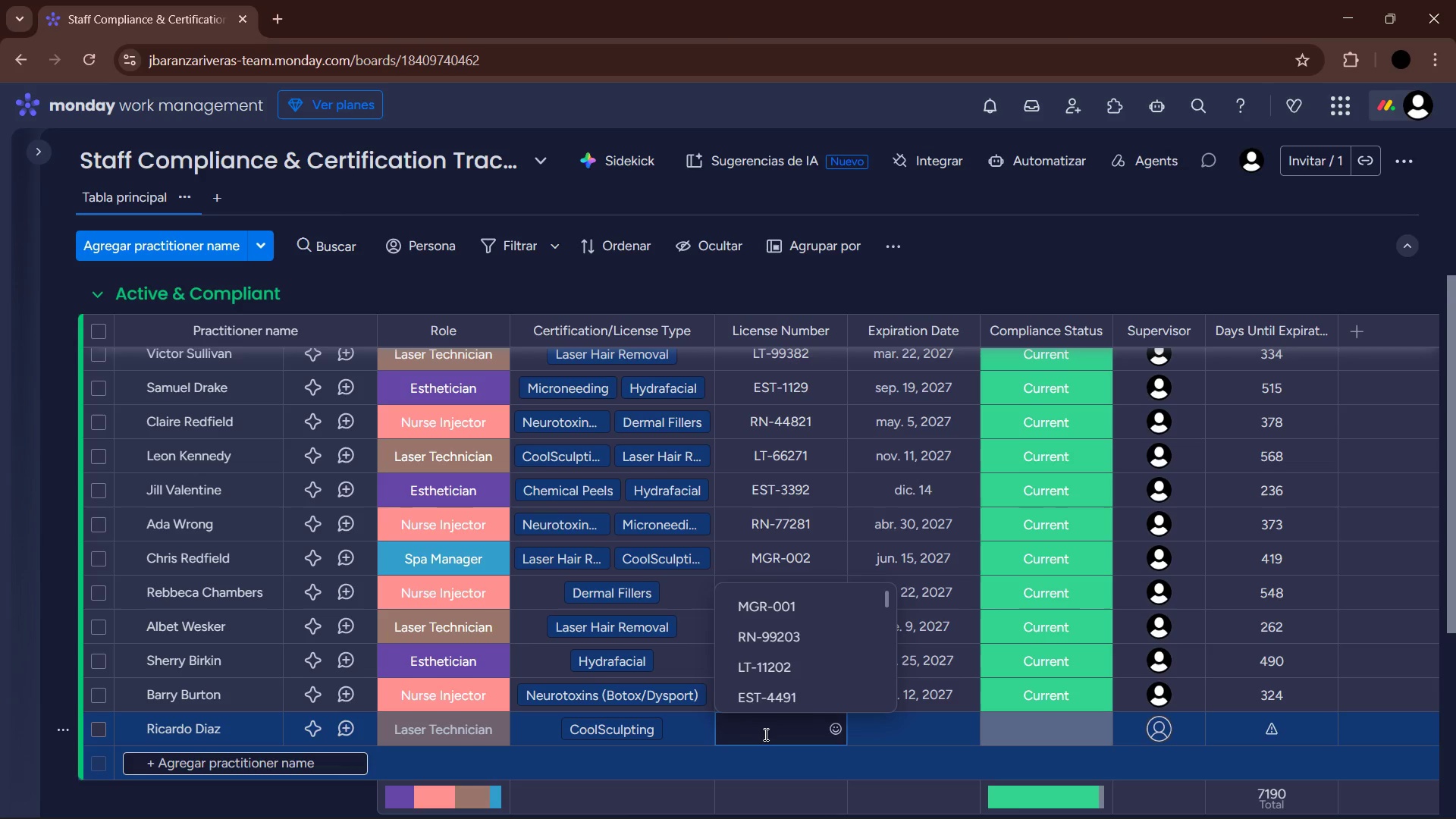 
type(LT-44102)
 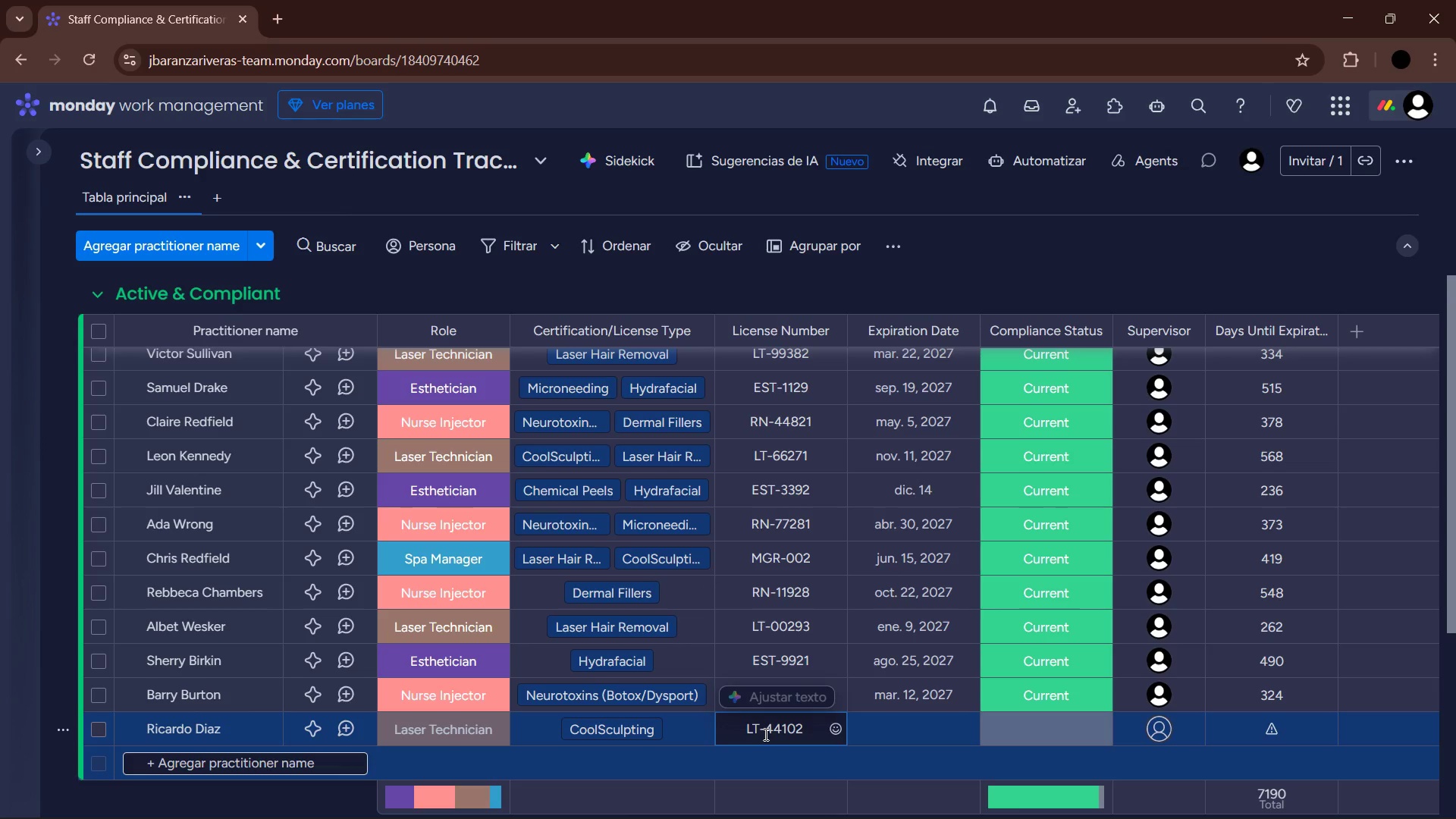 
key(Enter)
 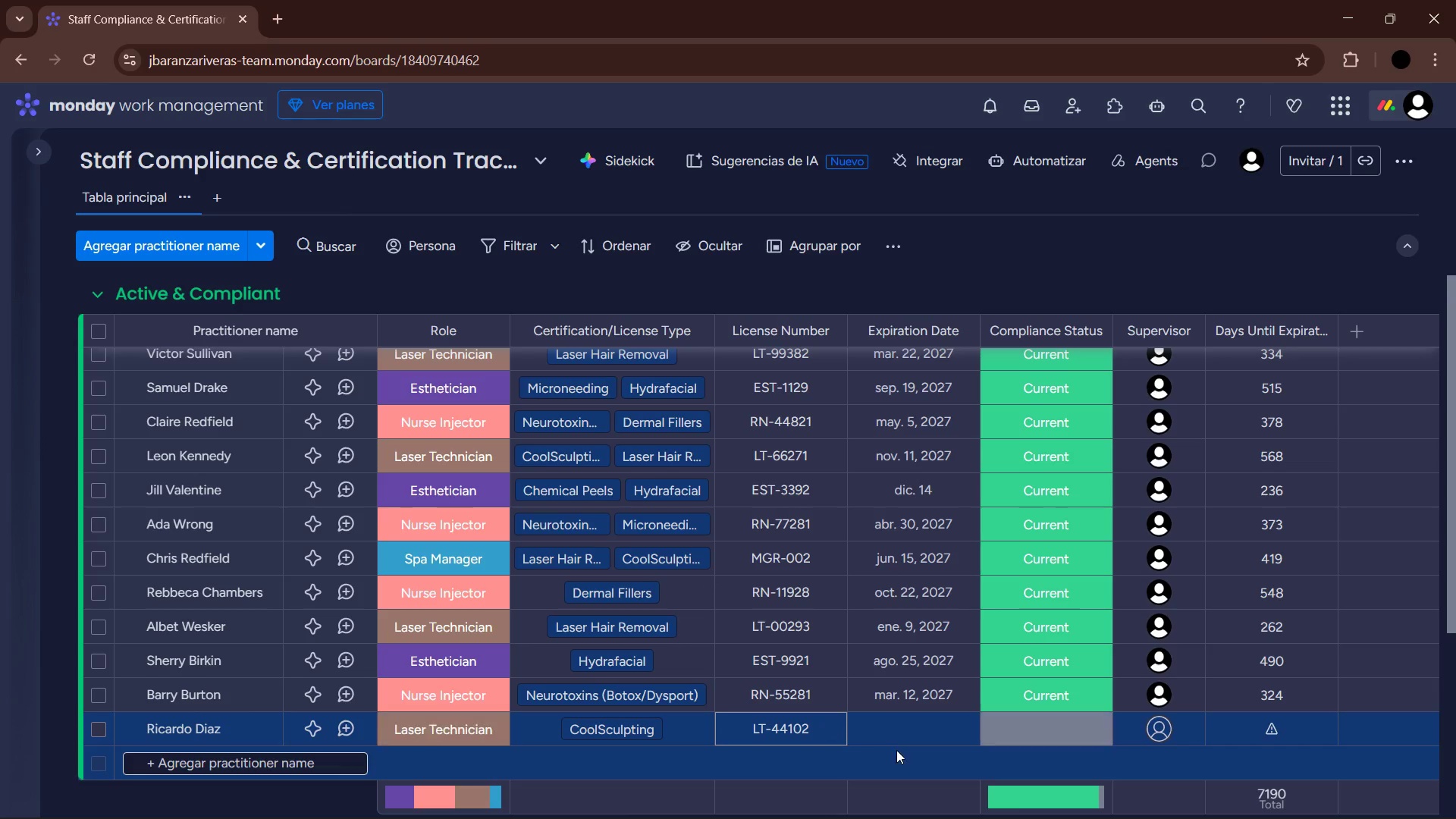 
left_click([909, 740])
 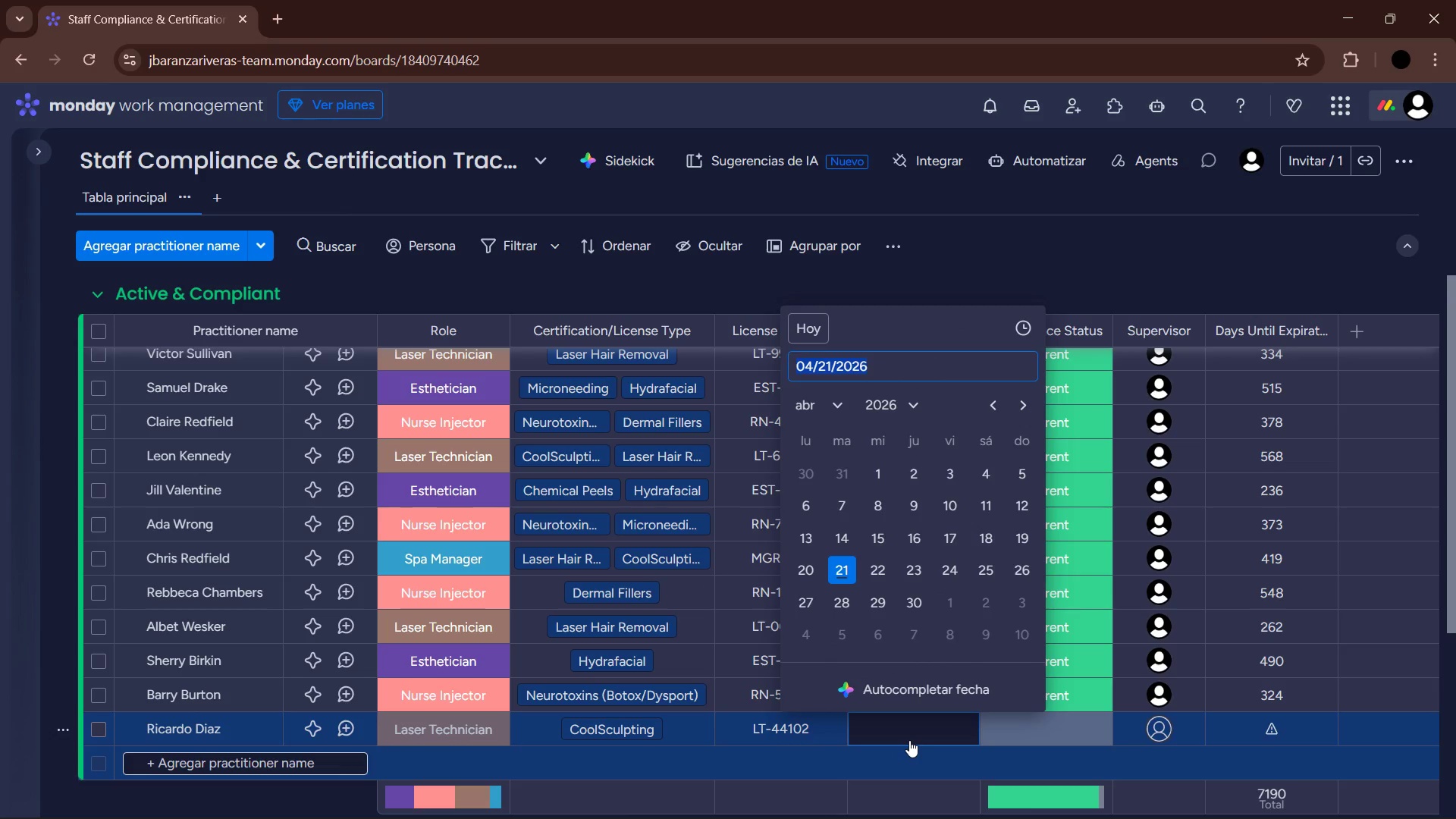 
left_click([831, 407])
 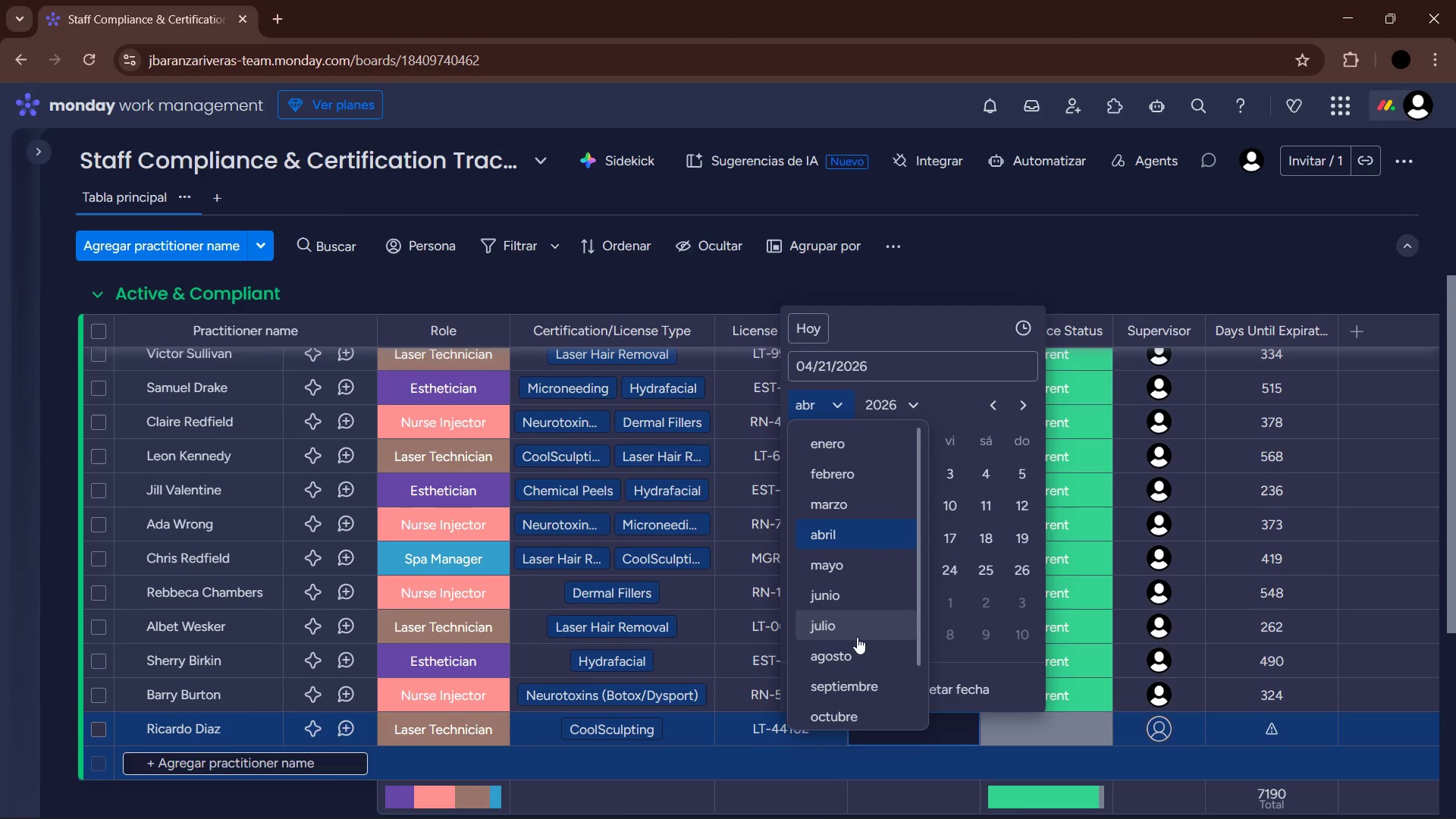 
scroll: coordinate [862, 643], scroll_direction: down, amount: 1.0
 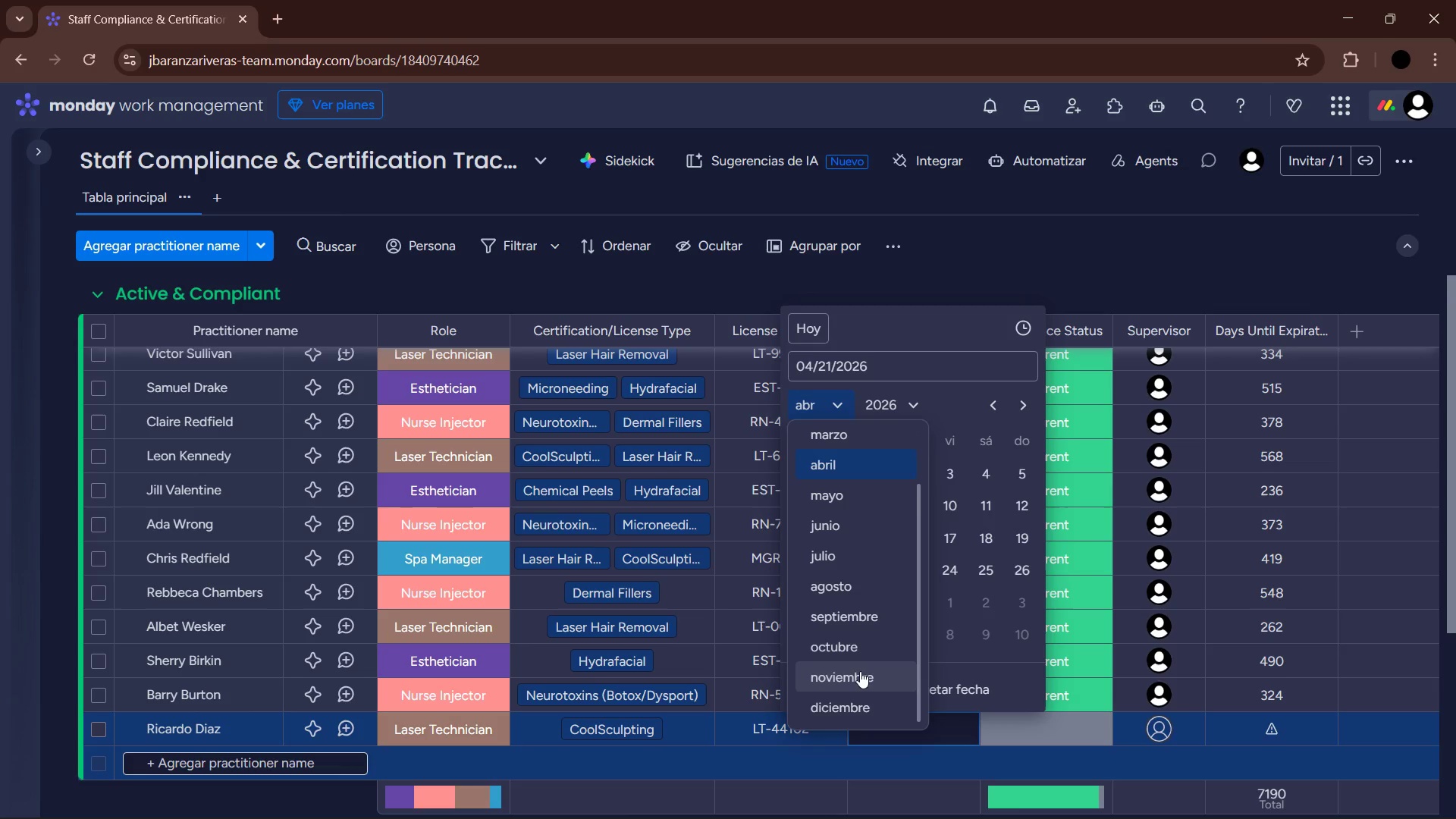 
left_click([861, 676])
 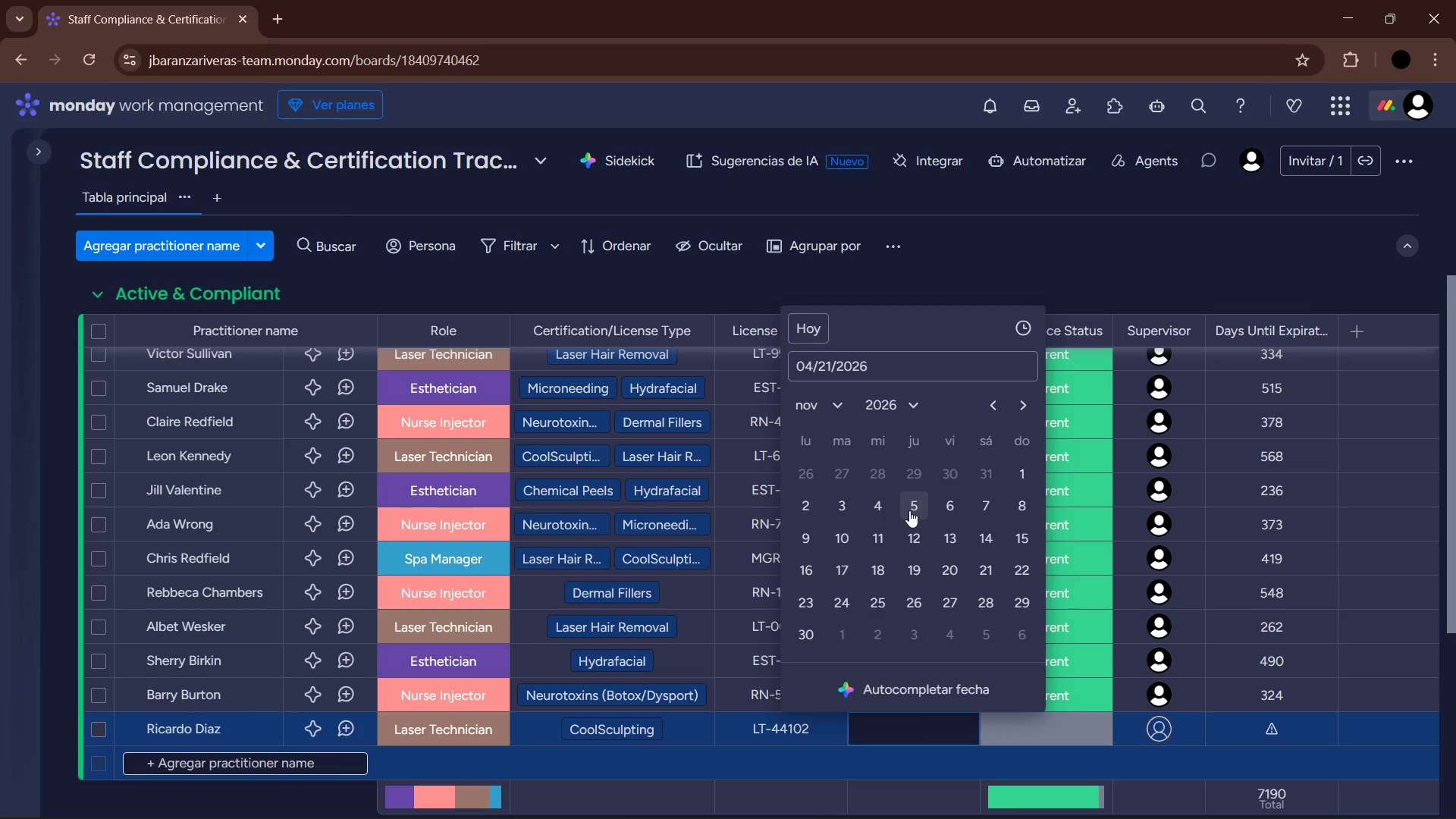 
left_click([898, 411])
 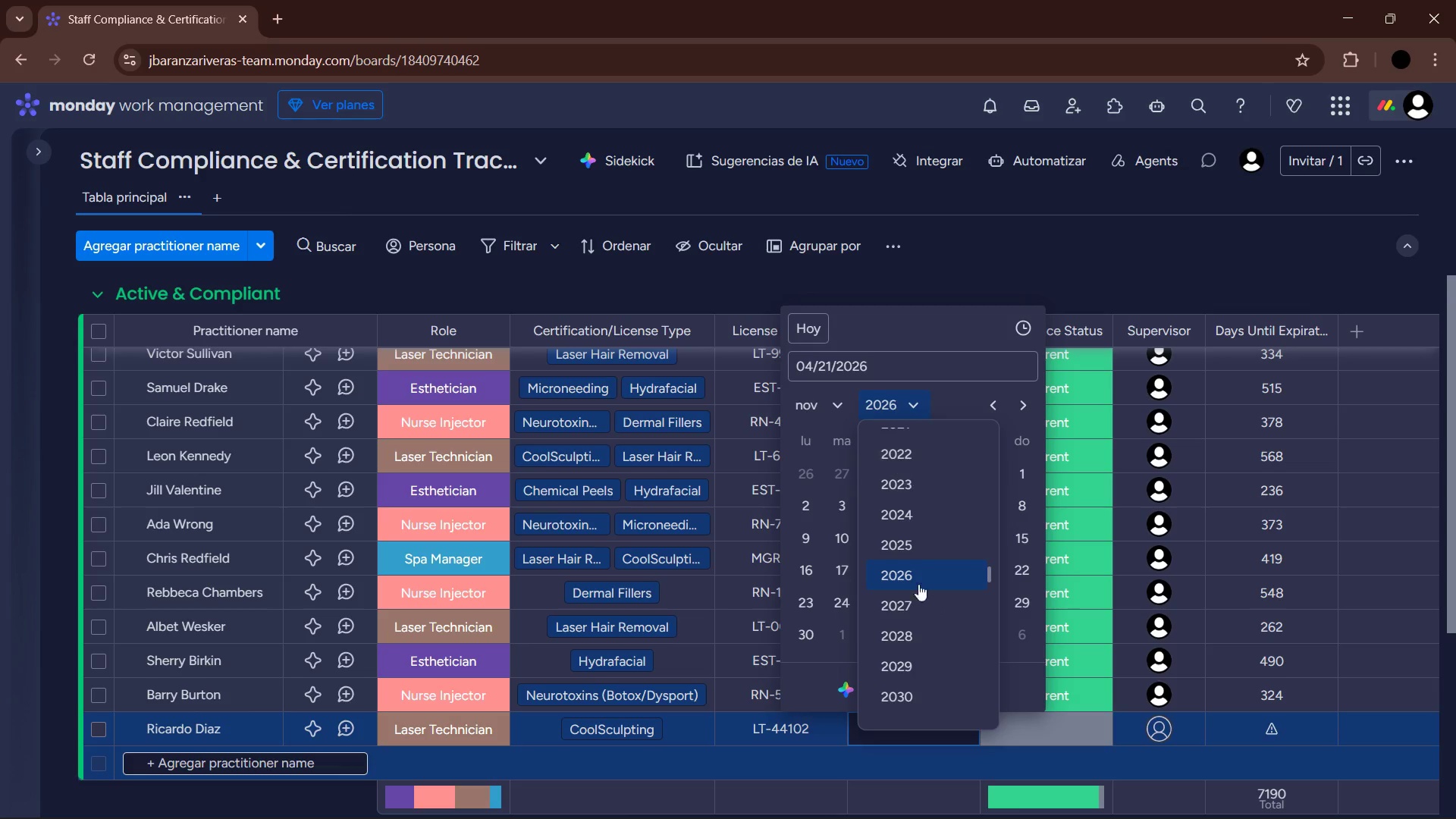 
left_click([919, 609])
 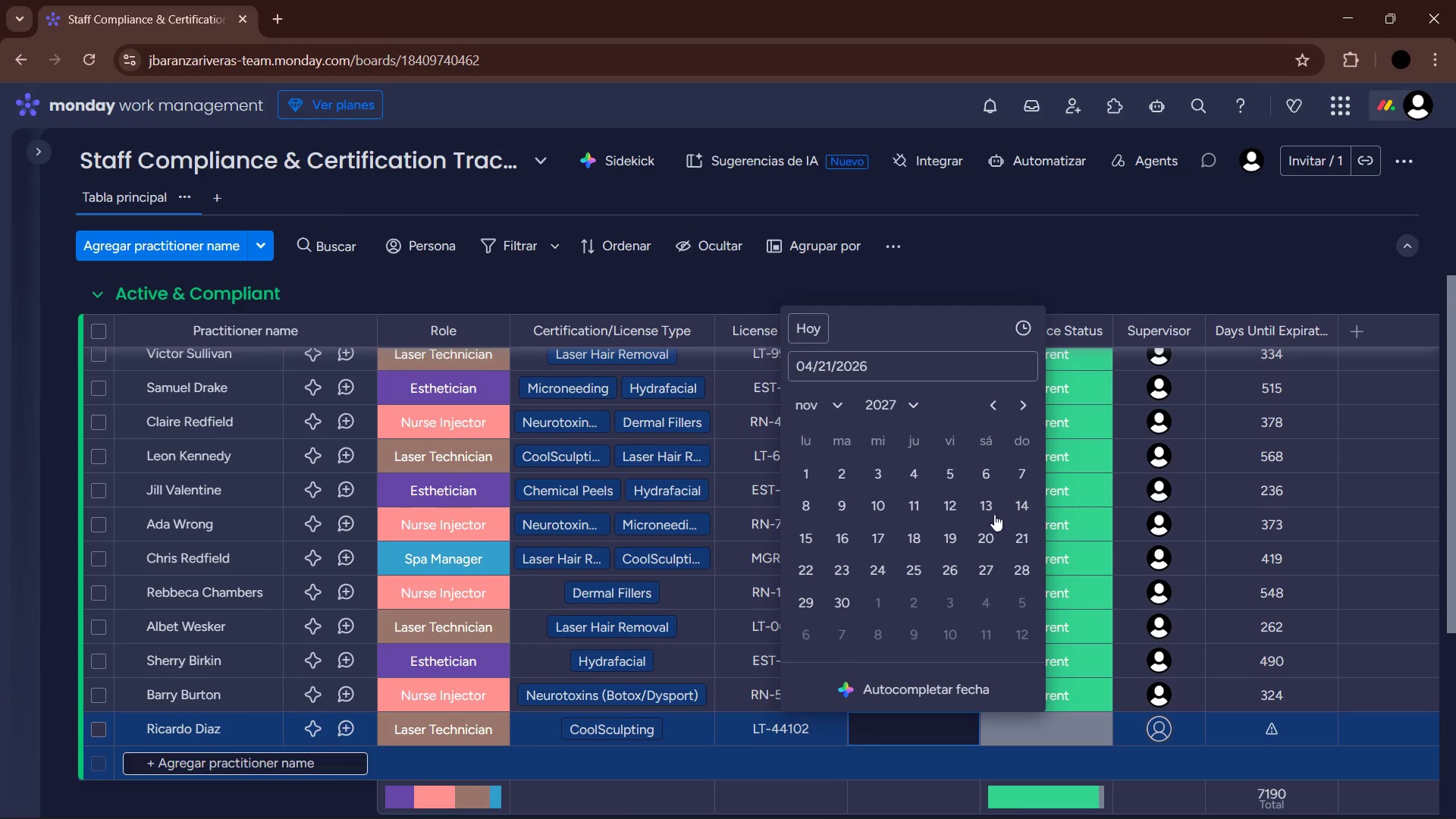 
left_click([799, 539])
 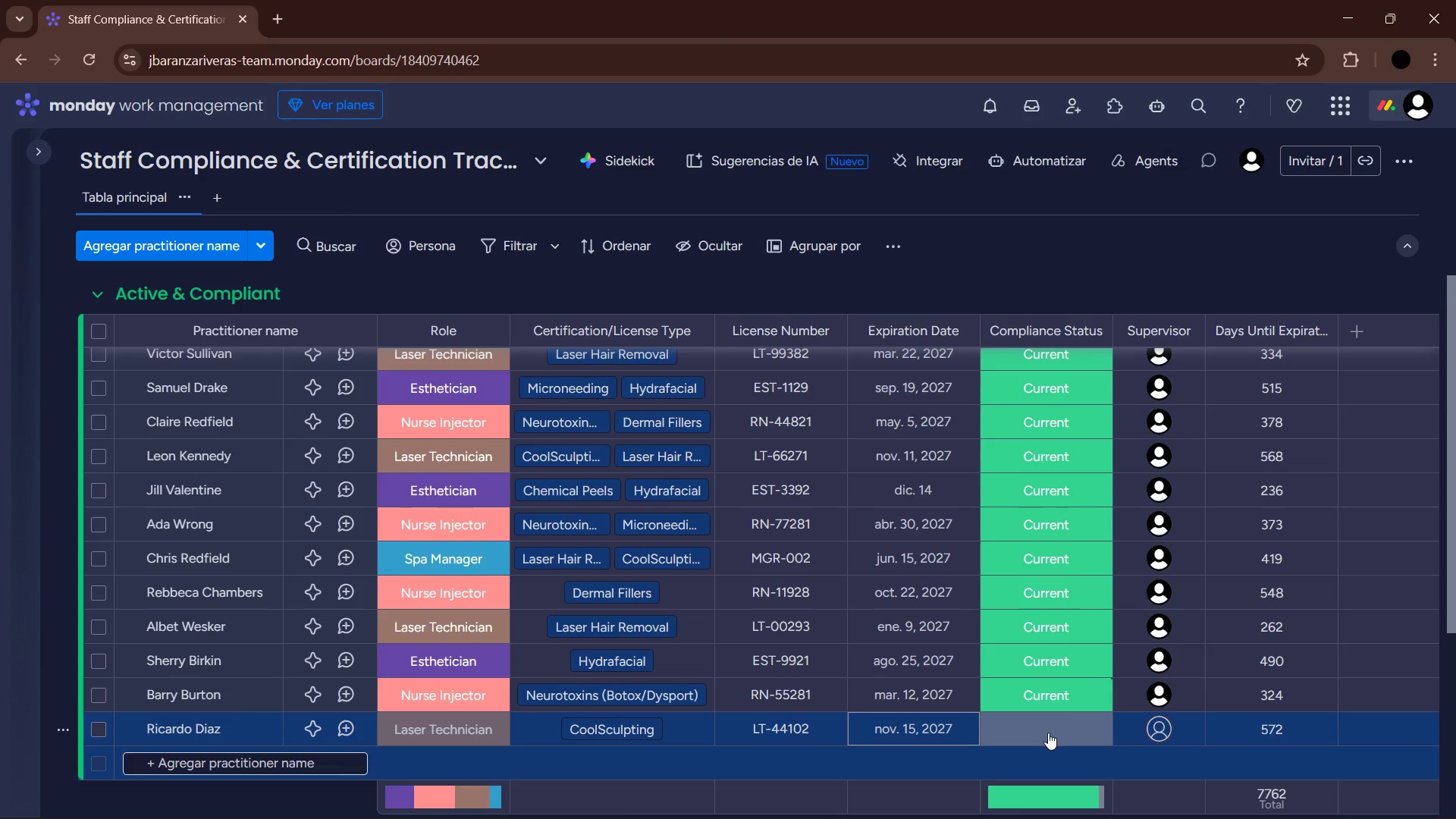 
left_click([1048, 733])
 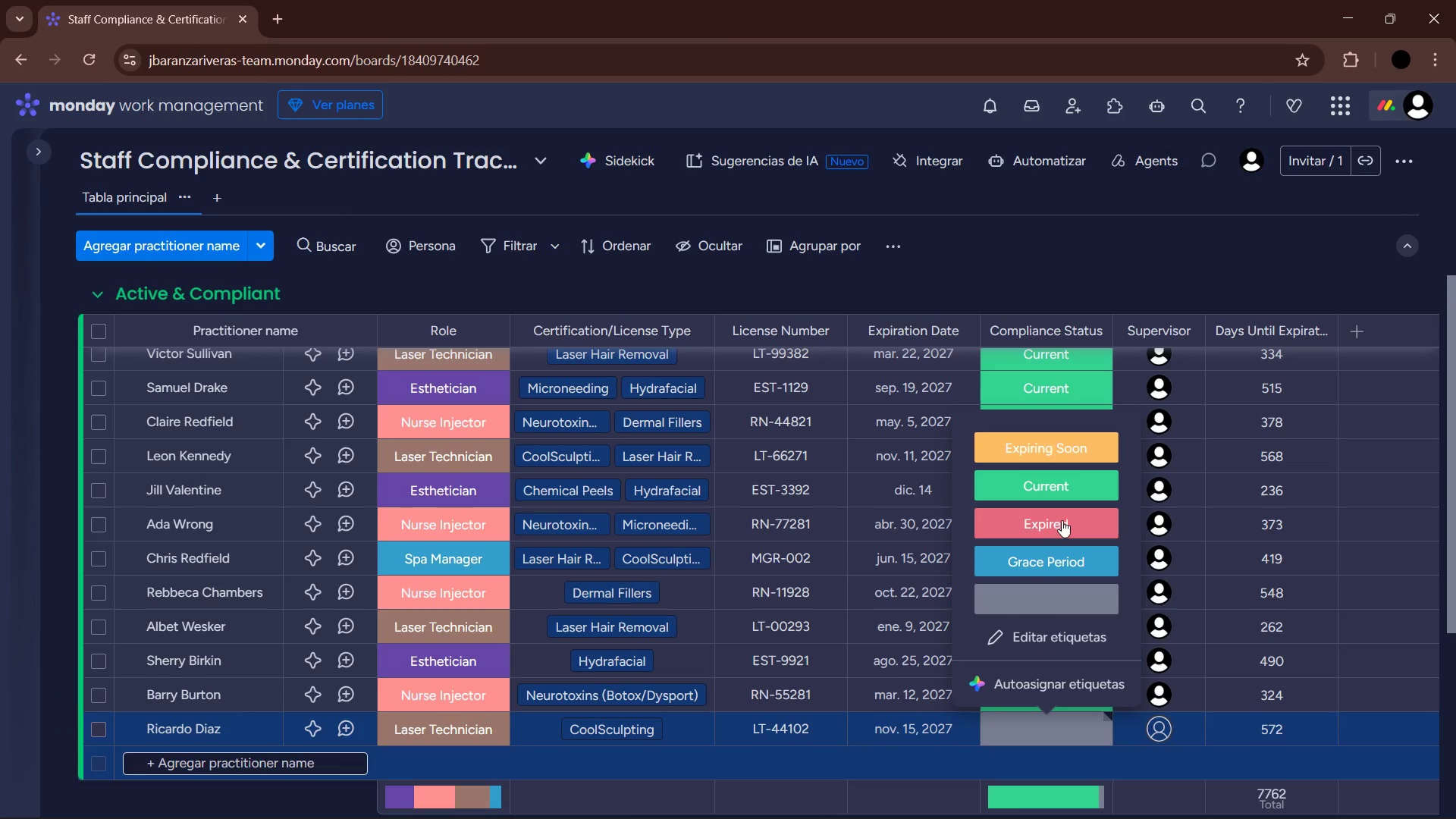 
left_click([1062, 489])
 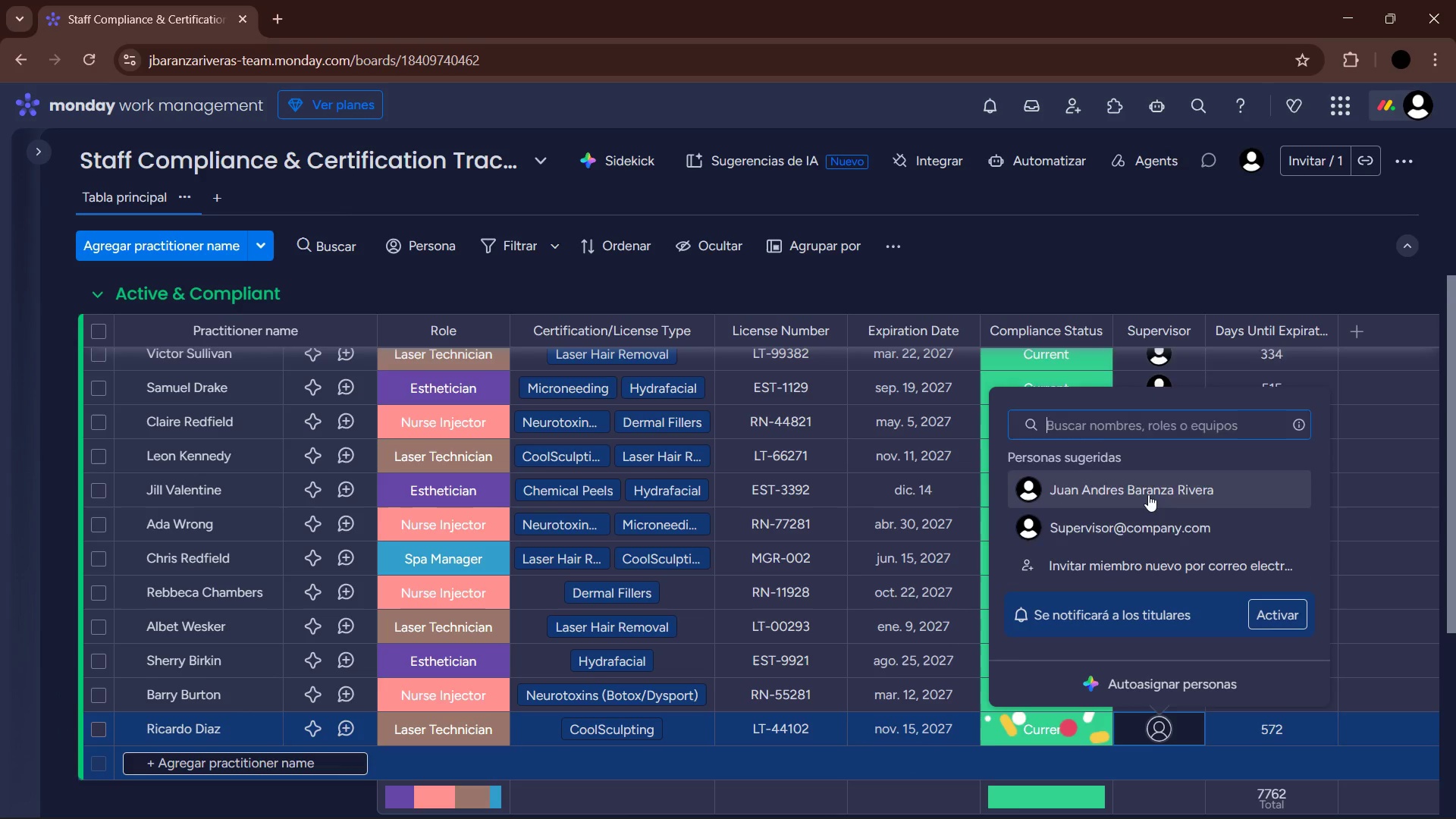 
left_click([1147, 463])
 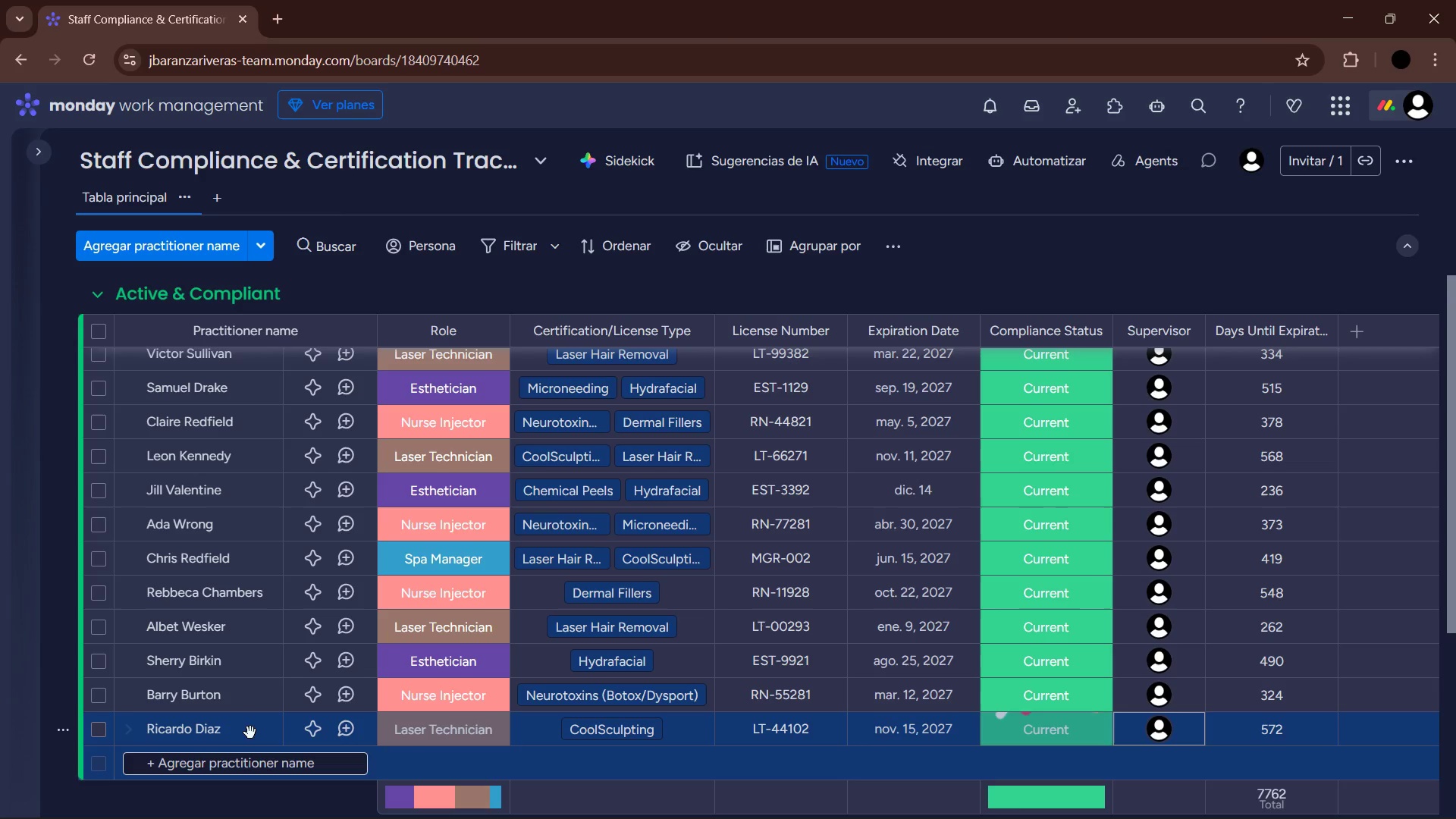 
left_click([257, 761])
 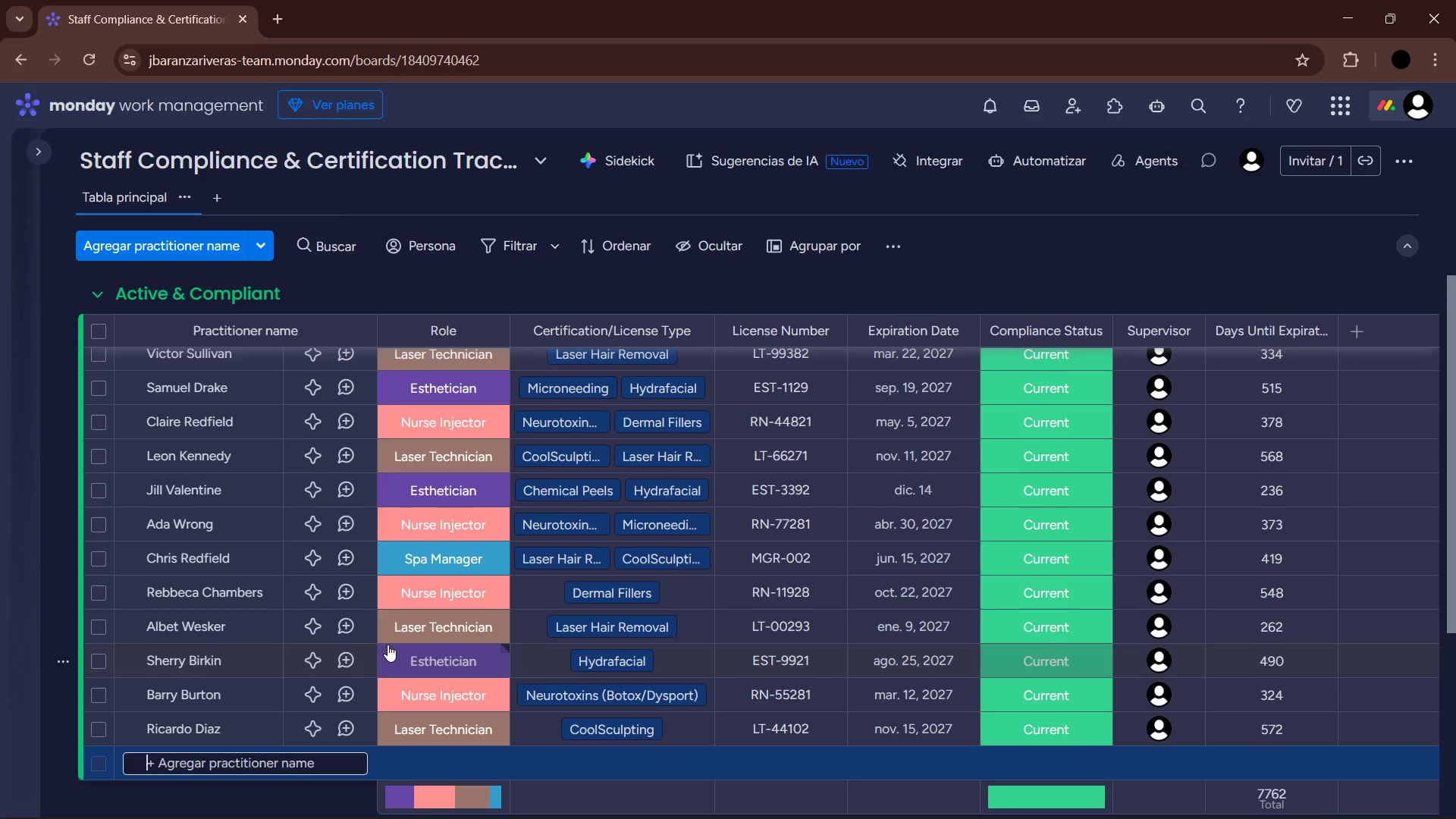 
wait(16.77)
 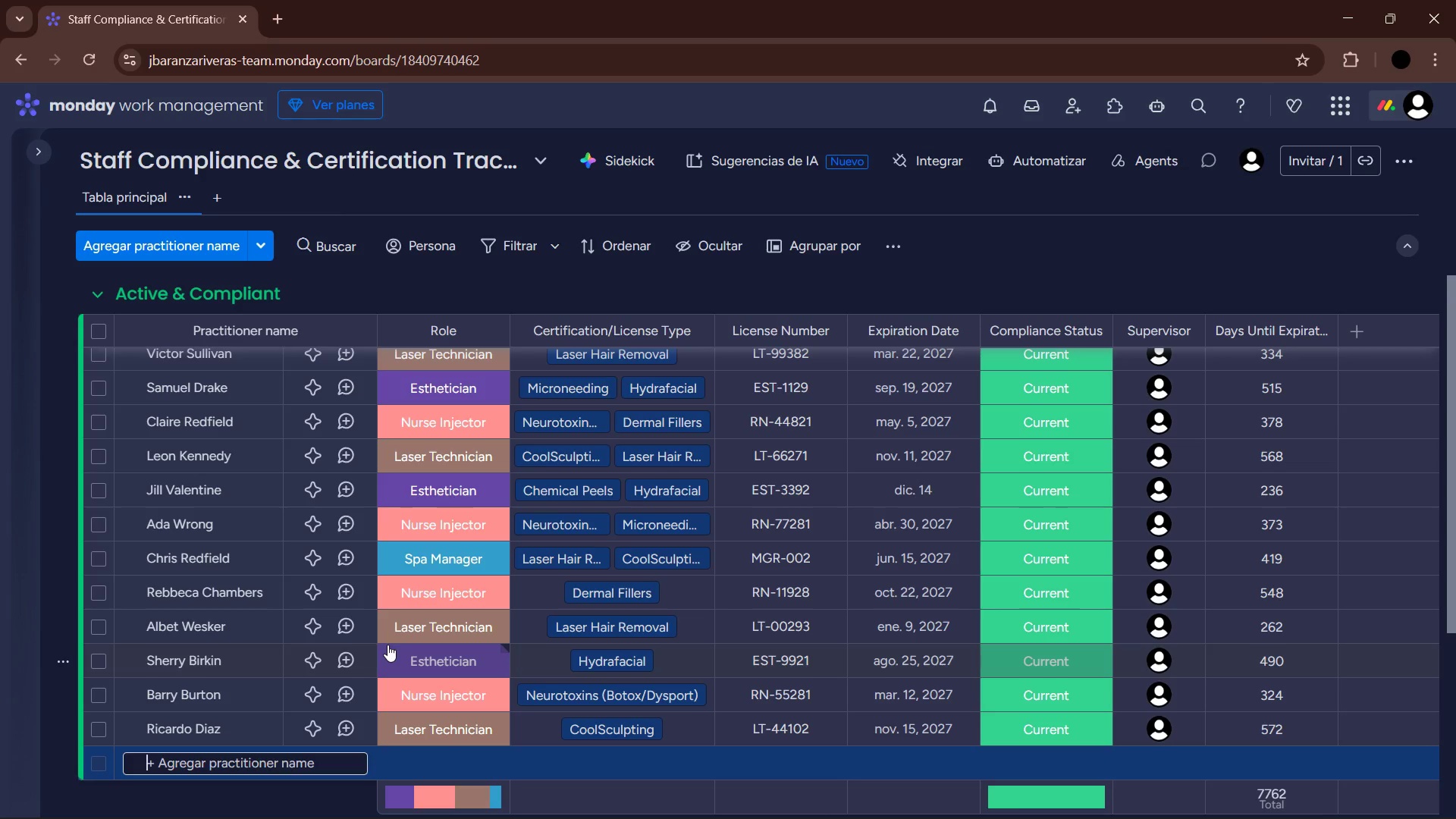 
left_click([97, 370])
 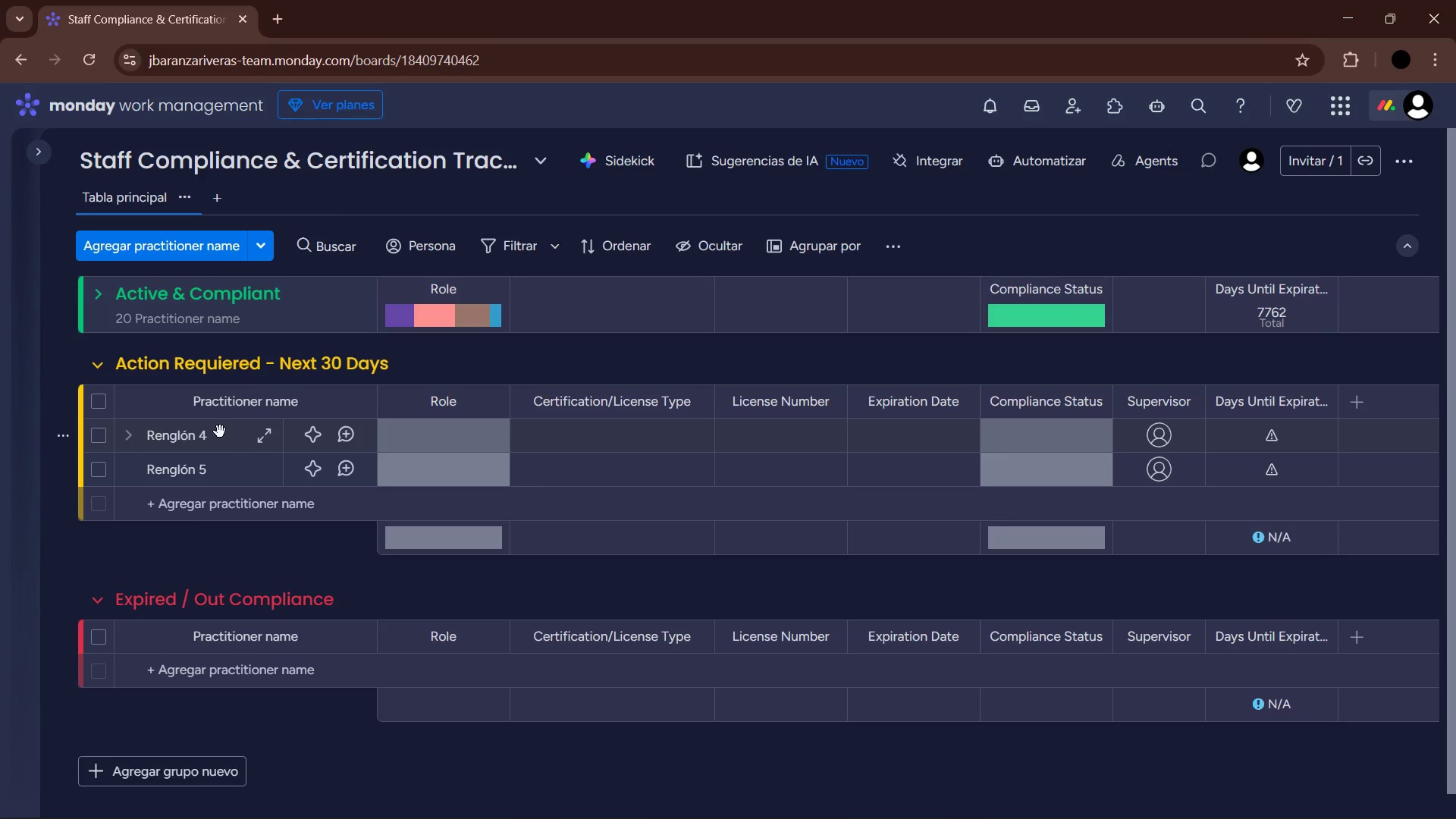 
wait(12.66)
 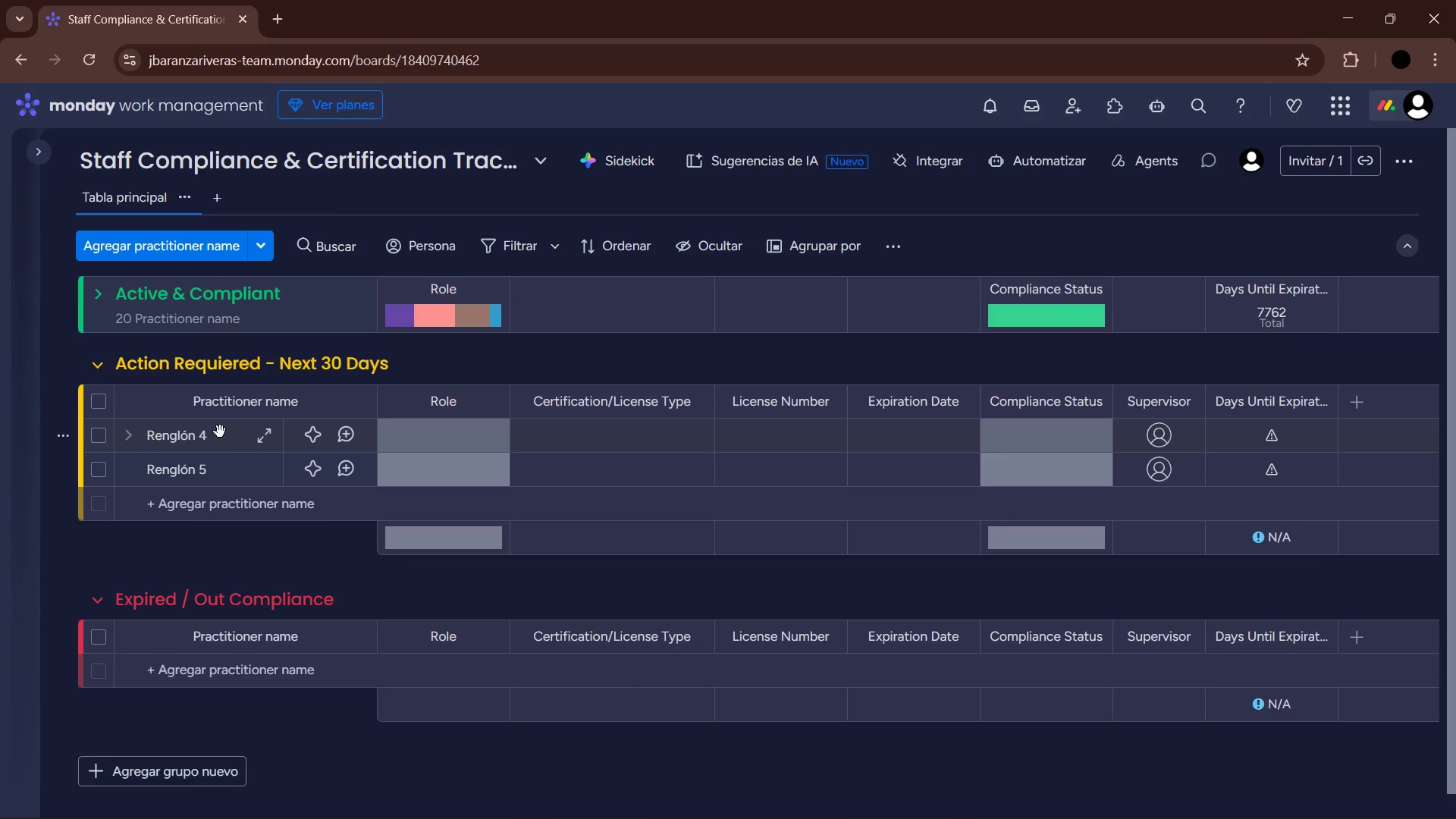 
left_click([199, 435])
 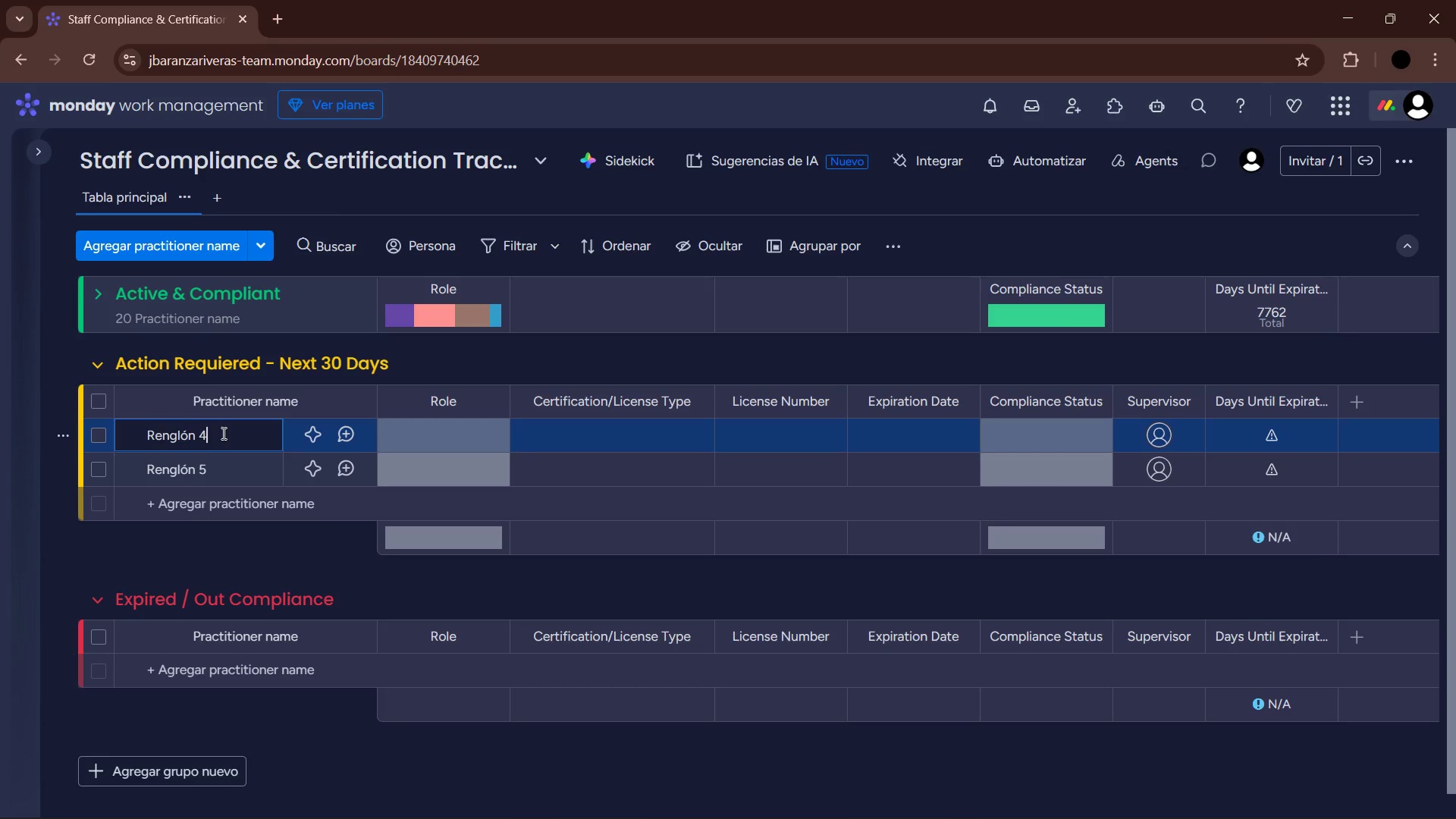 
left_click_drag(start_coordinate=[222, 433], to_coordinate=[127, 436])
 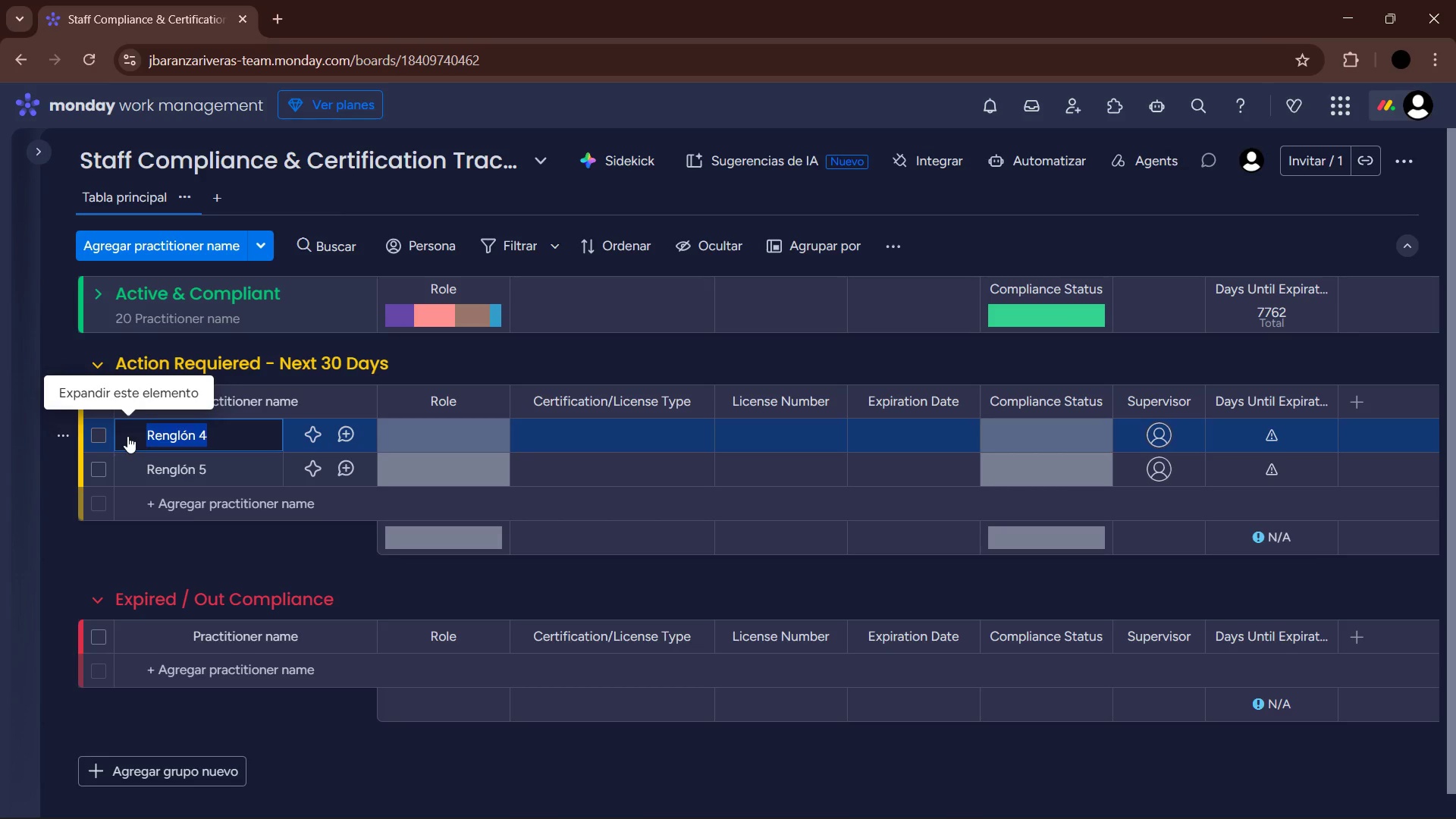 
key(Backspace)
 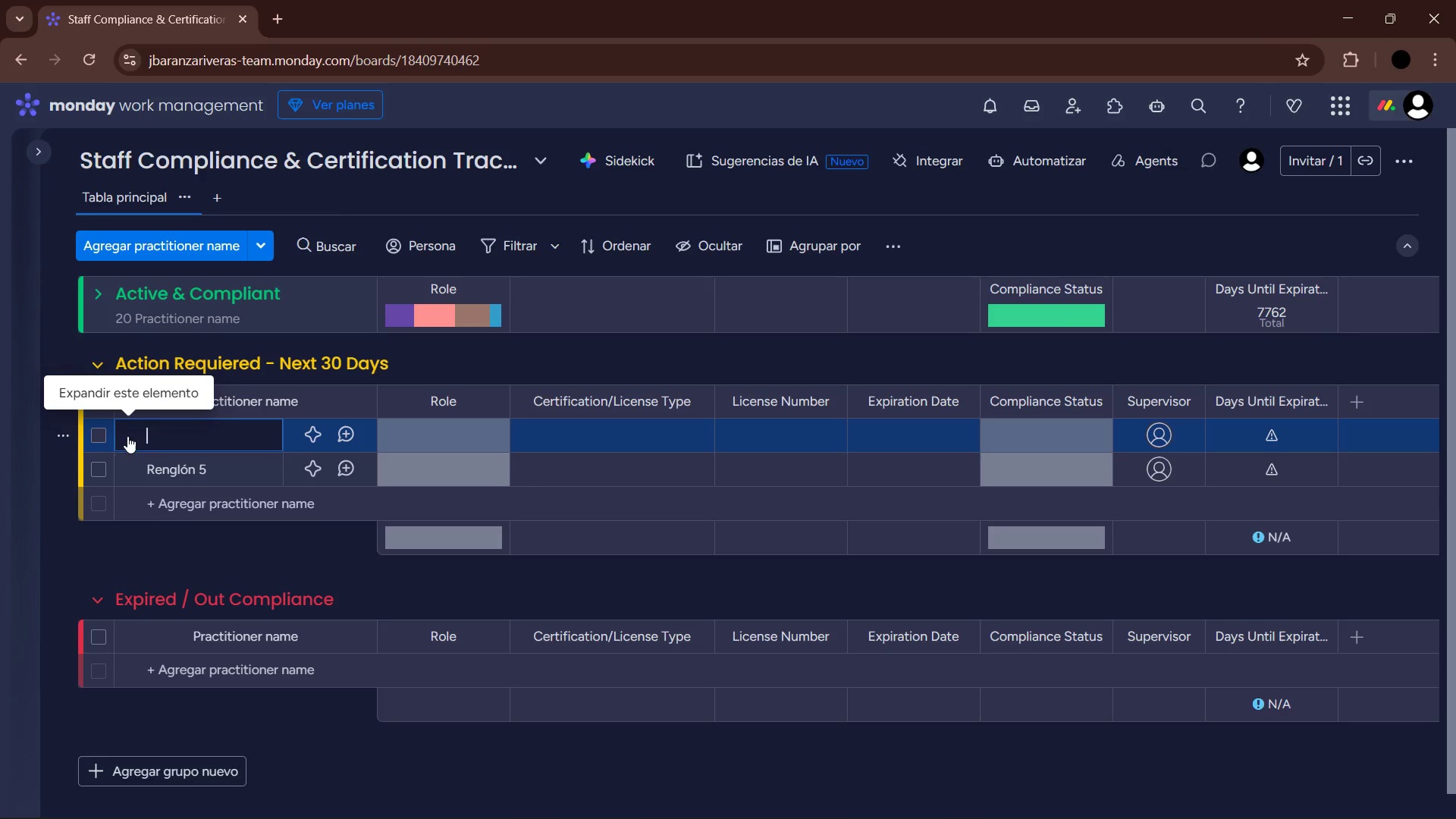 
wait(20.97)
 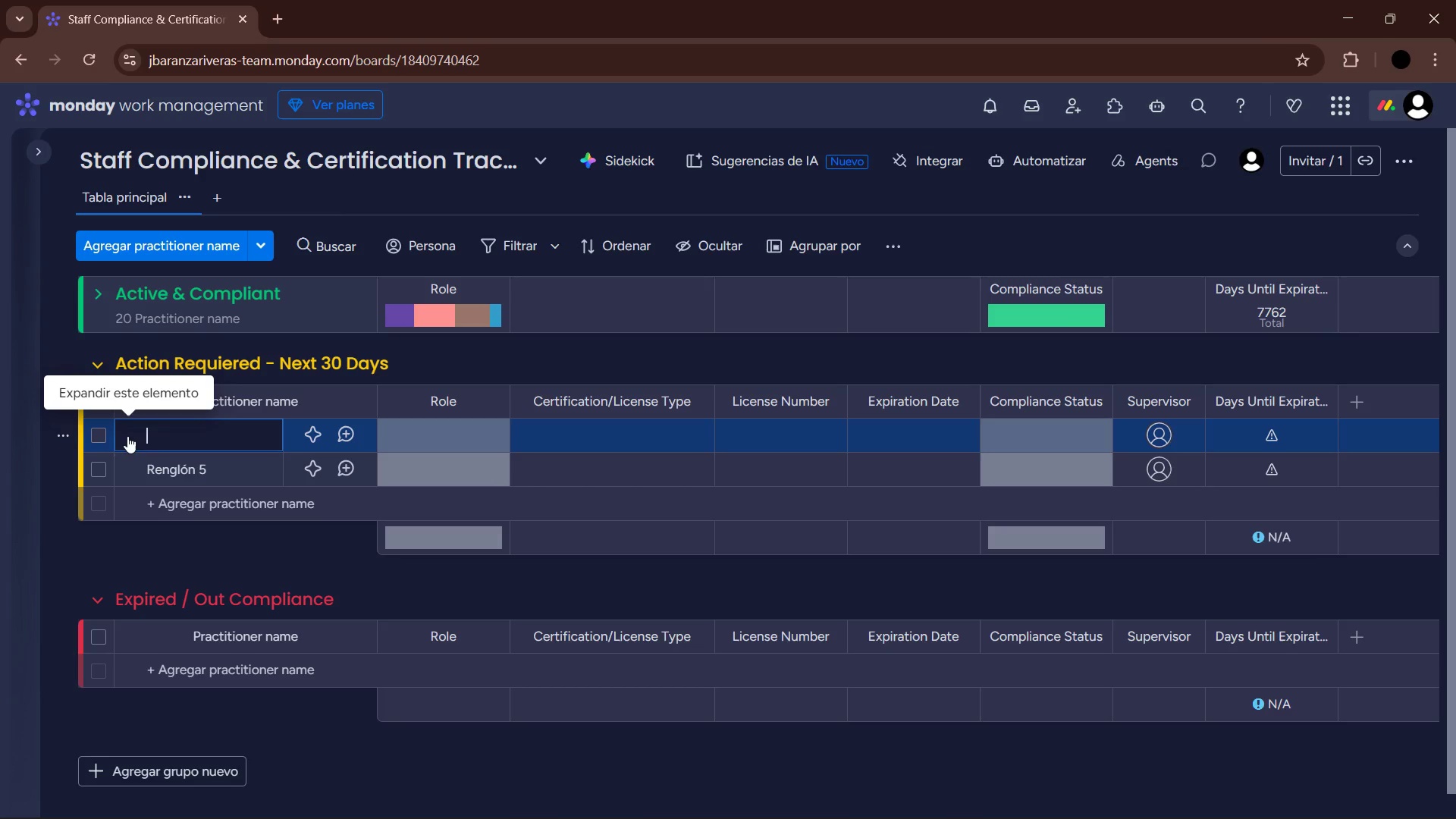 
type(aLIC)
key(Backspace)
key(Backspace)
key(Backspace)
key(Backspace)
type(Alice Aberna5thy)
key(Backspace)
key(Backspace)
key(Backspace)
key(Backspace)
type(thy)
 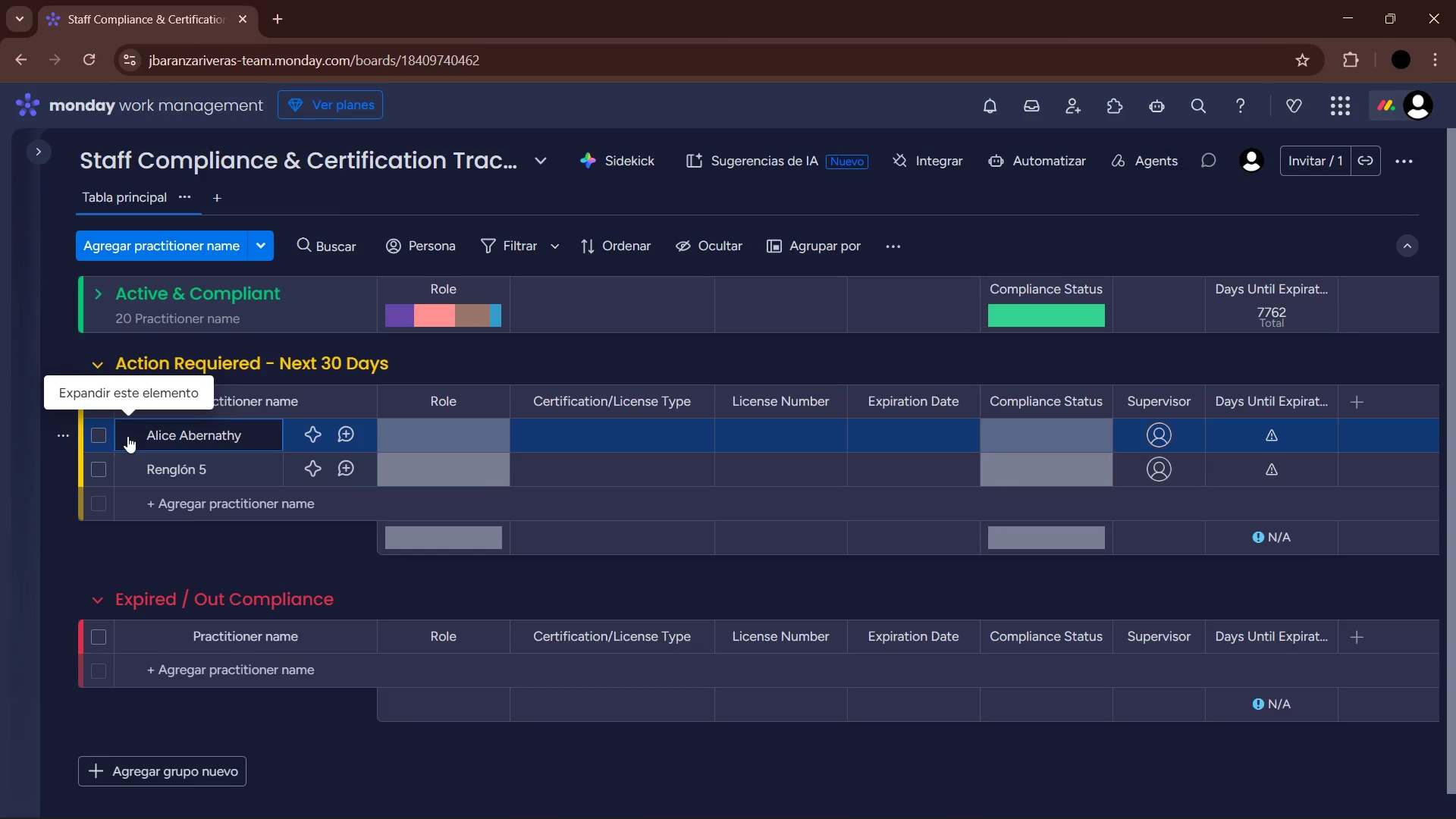 
left_click([268, 540])
 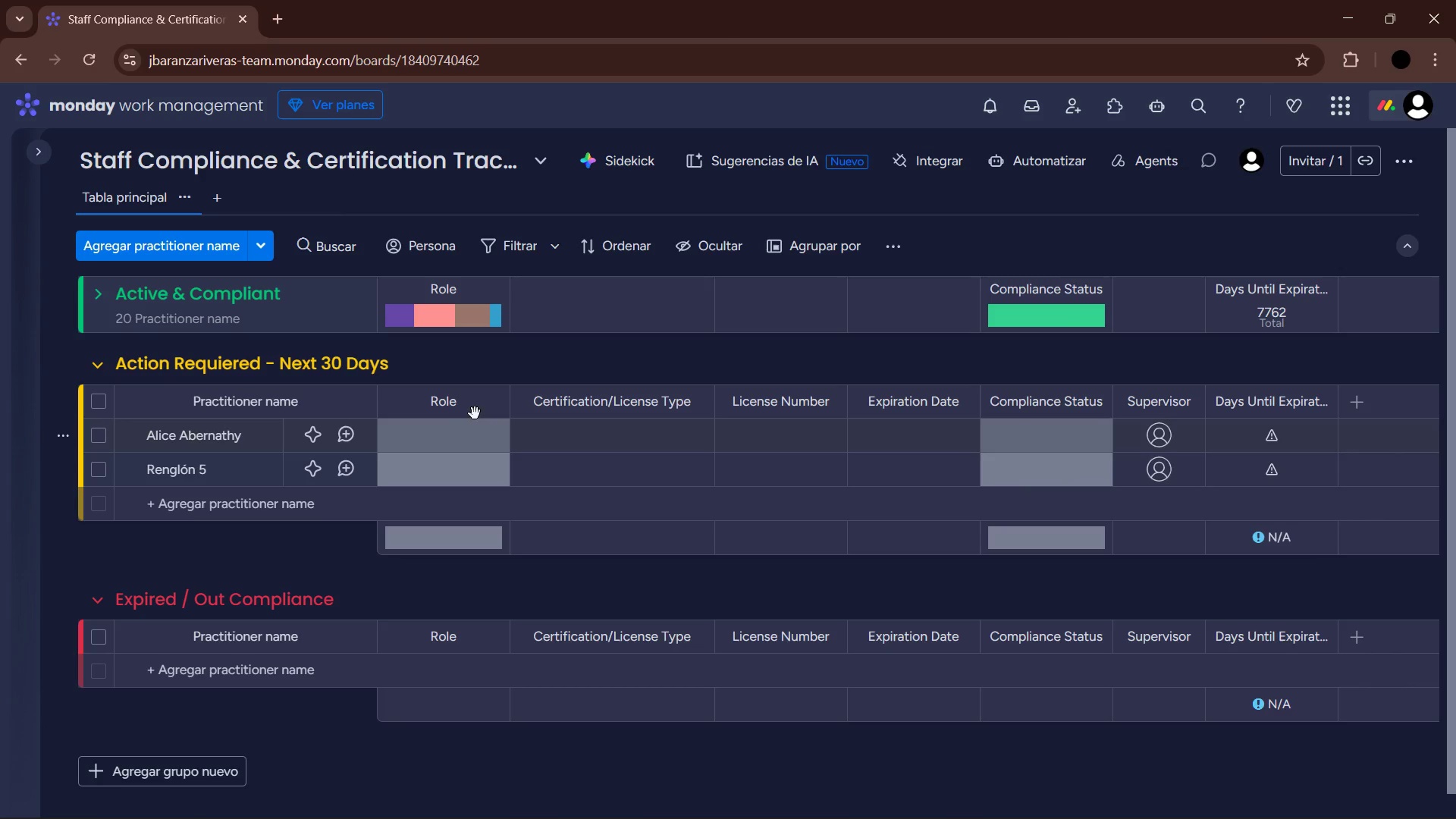 
mouse_move([450, 435])
 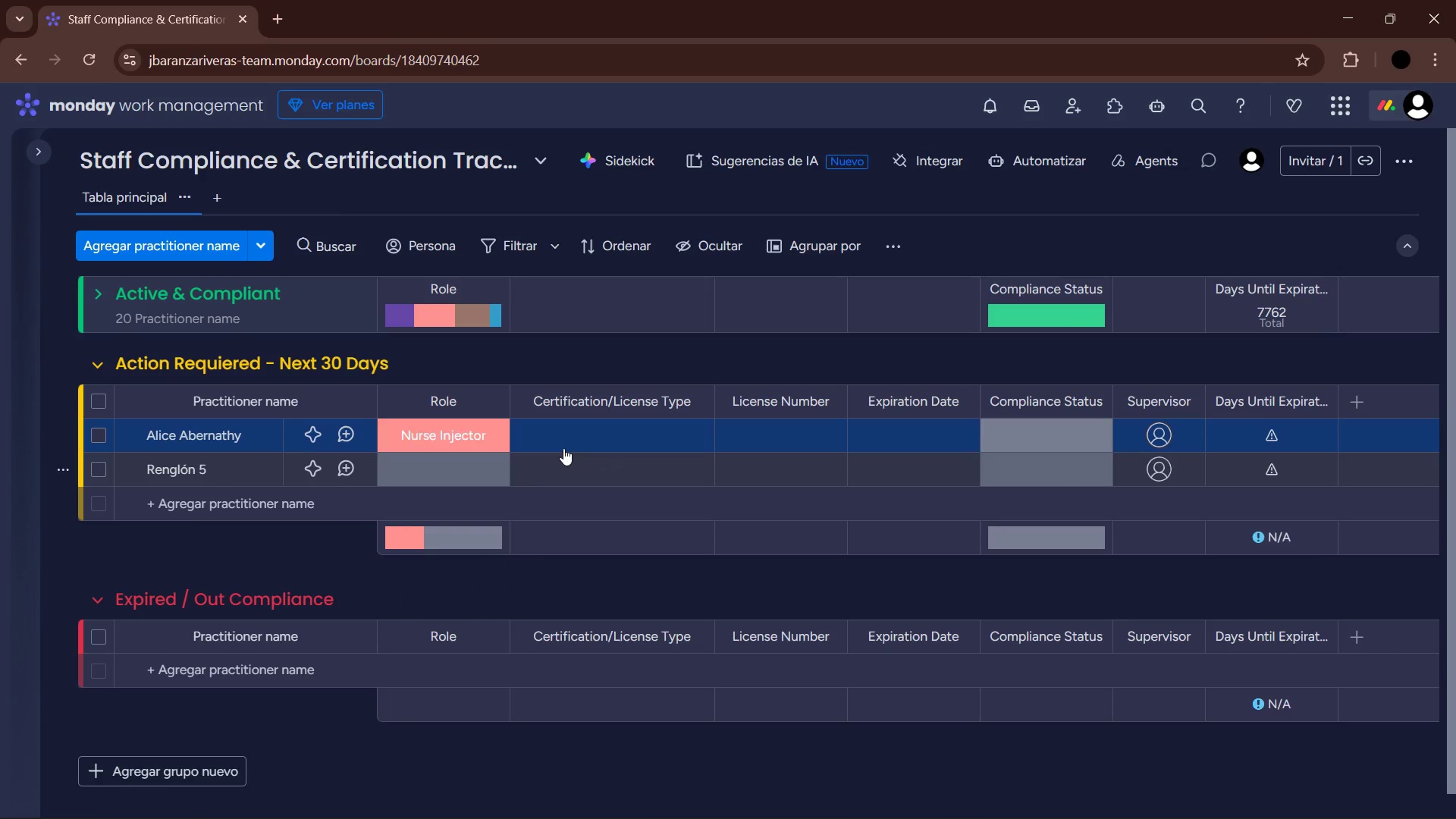 
double_click([590, 435])
 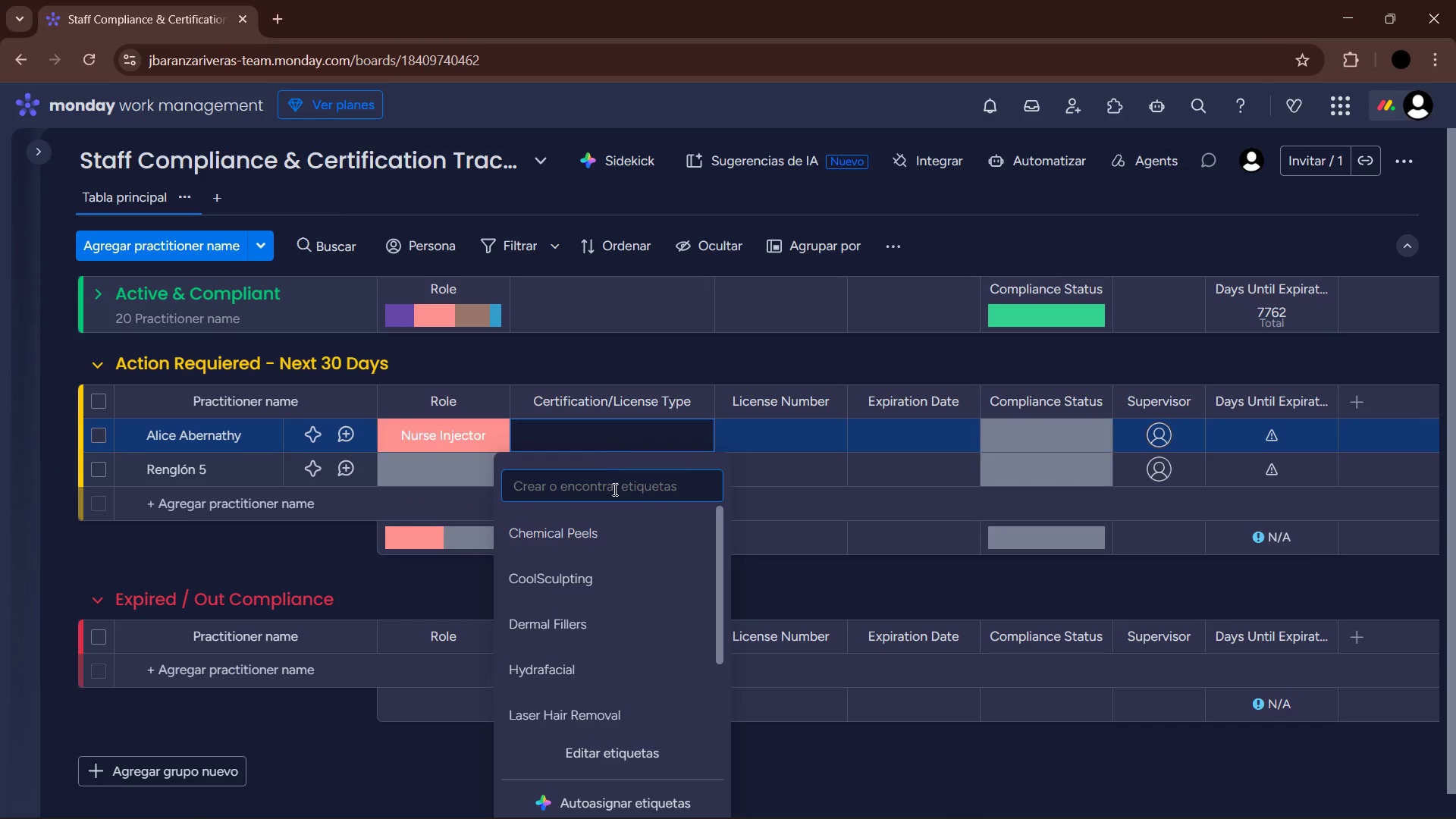 
wait(5.12)
 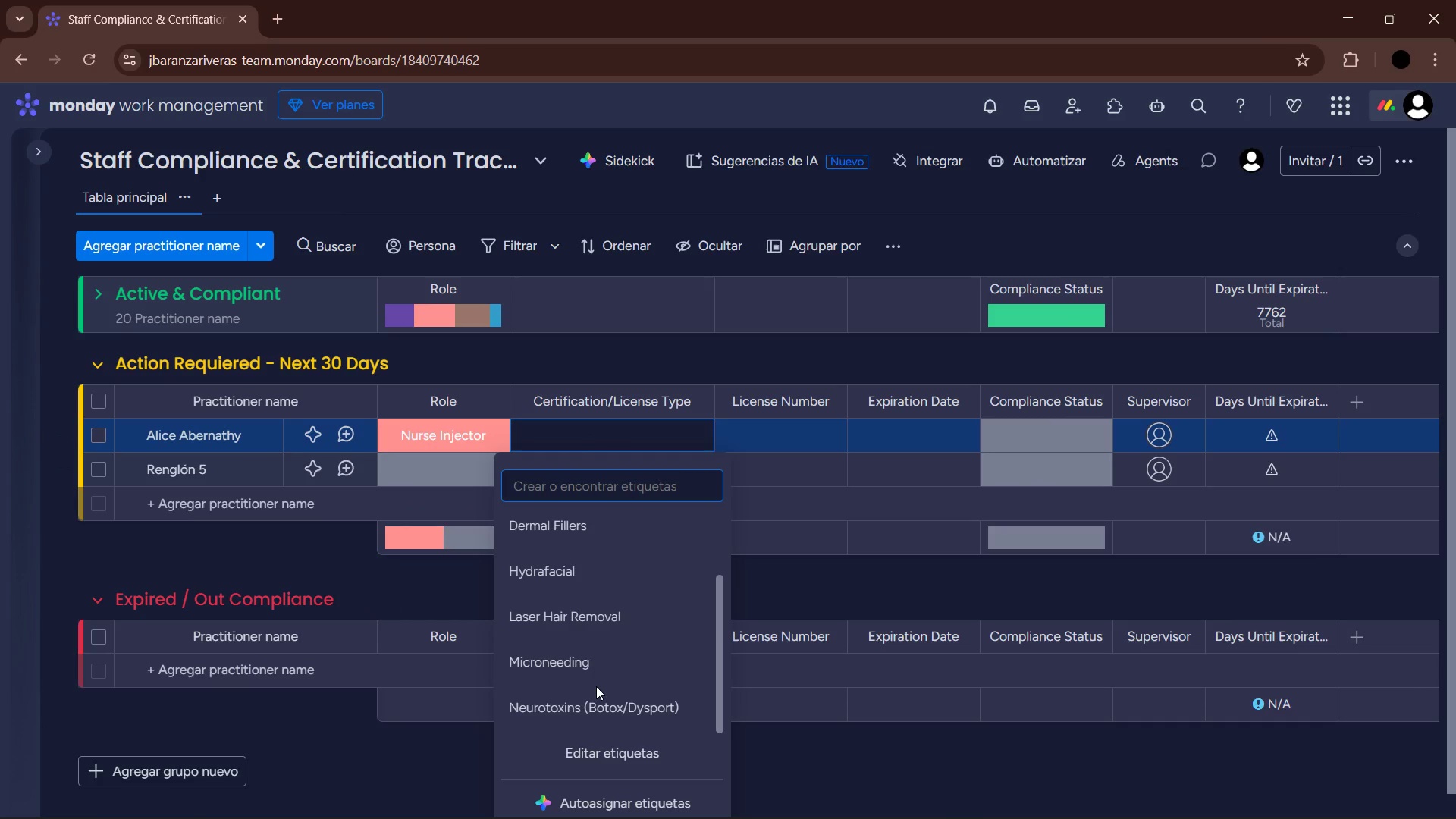 
left_click([597, 686])
 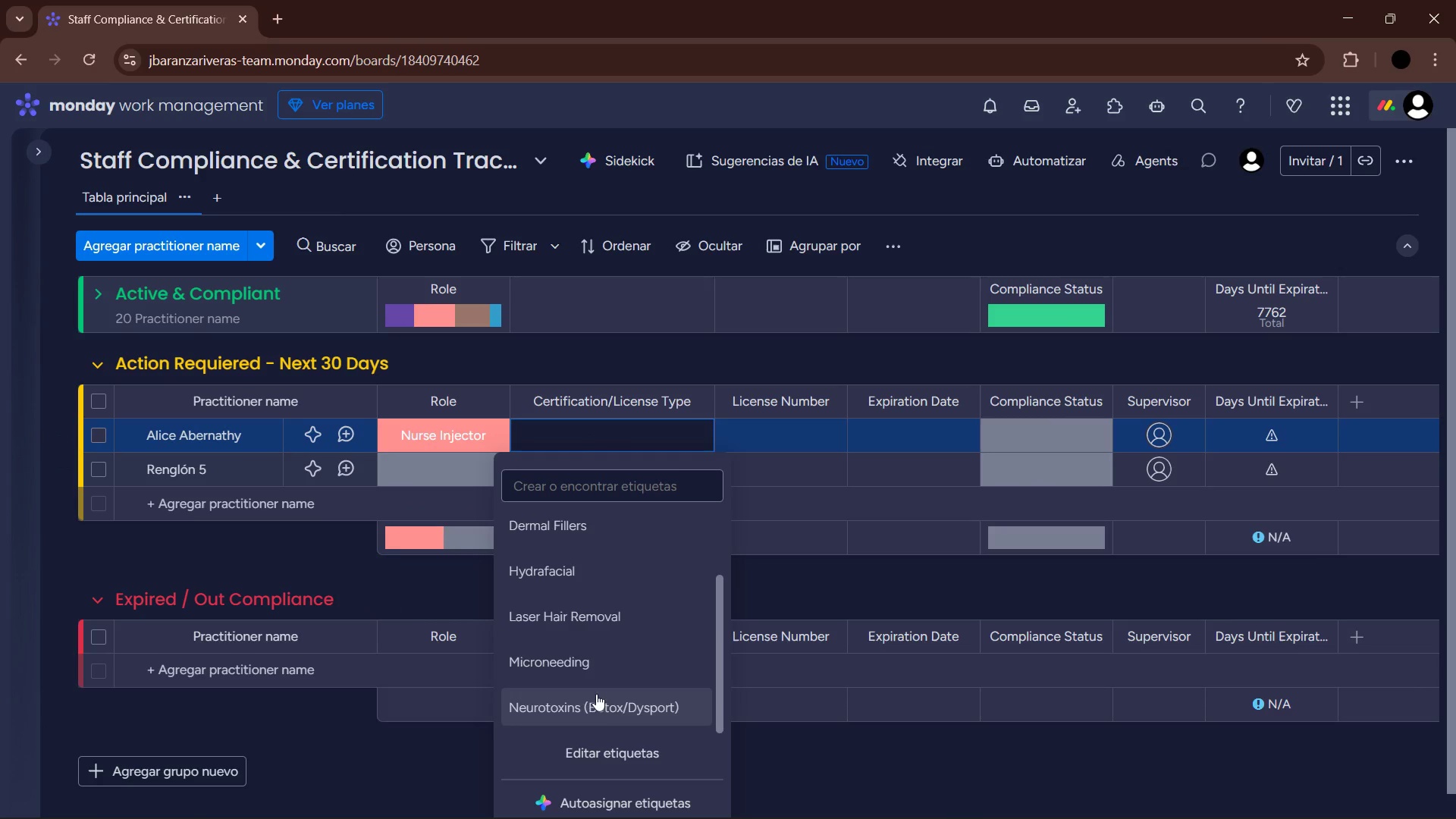 
scroll: coordinate [583, 664], scroll_direction: down, amount: 3.0
 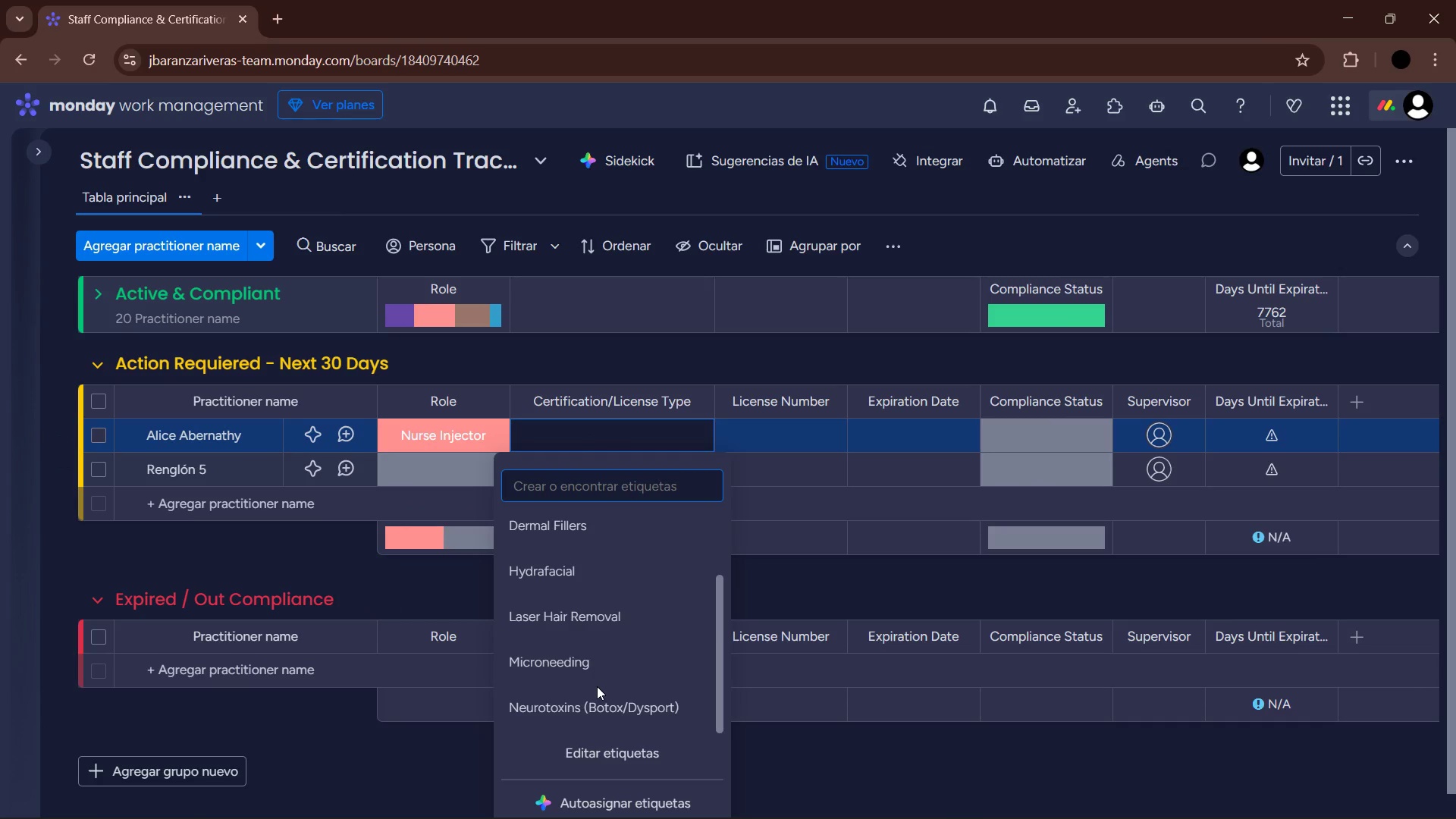 
left_click([597, 708])
 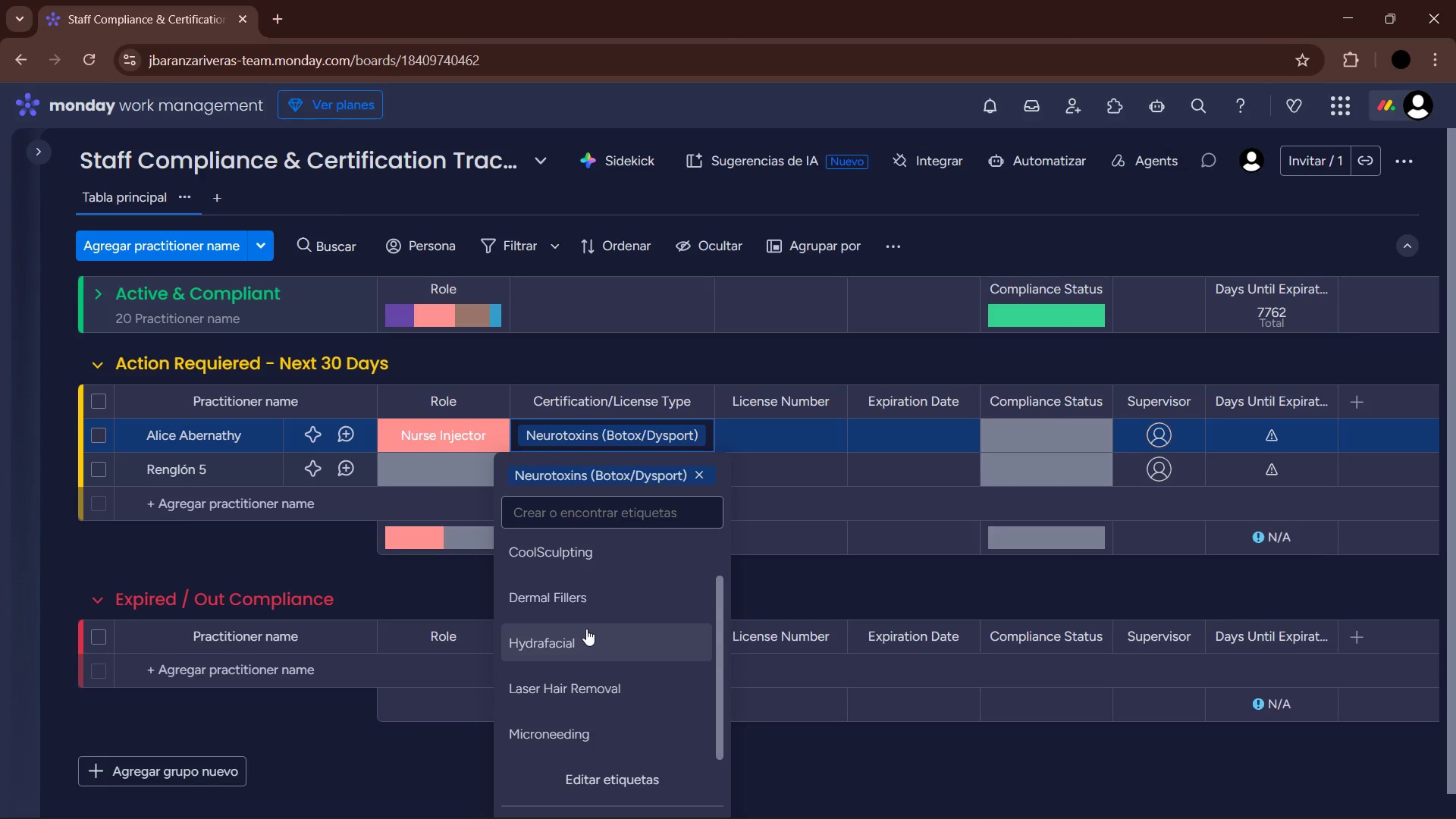 
left_click([582, 604])
 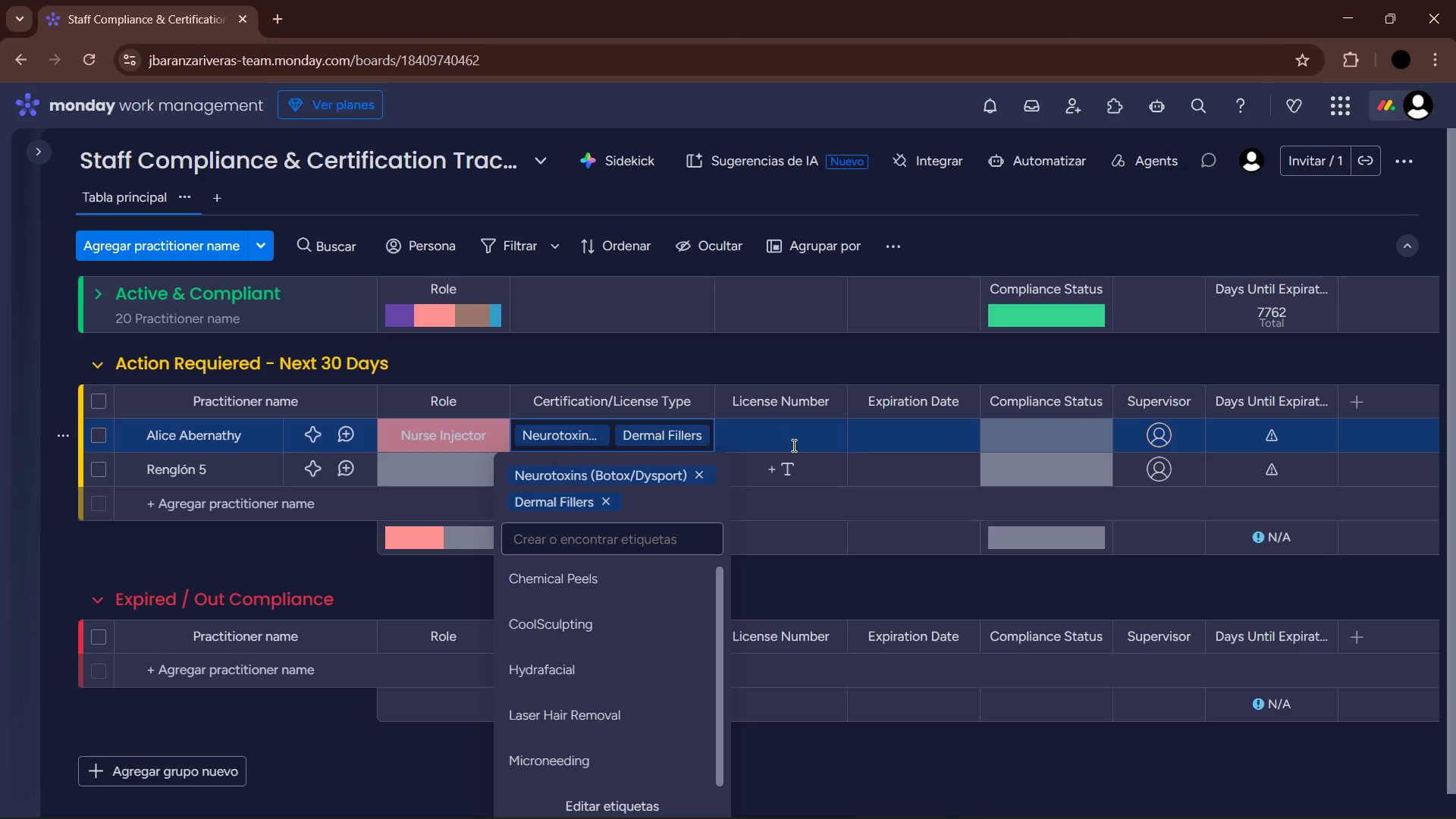 
left_click([792, 445])
 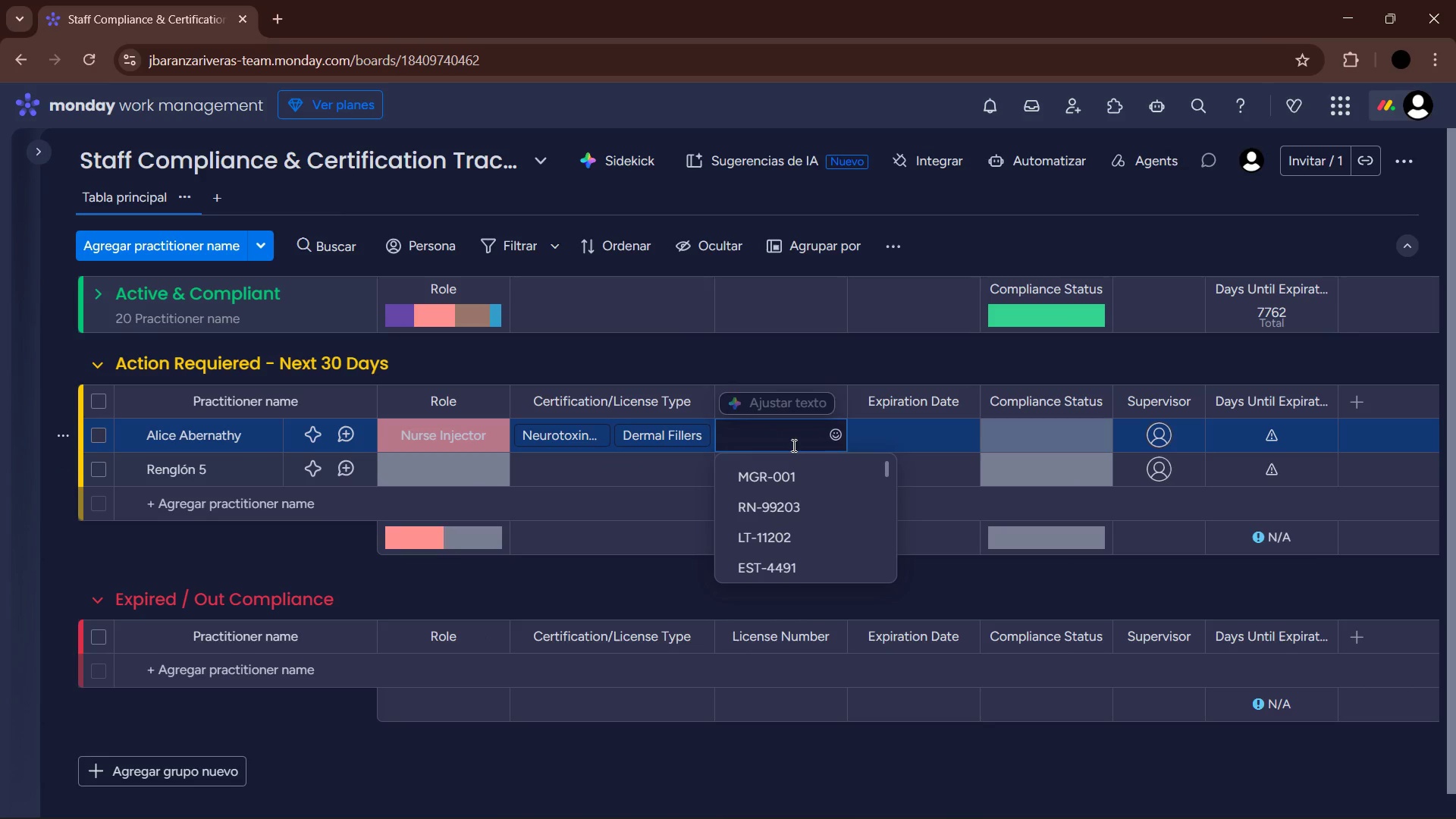 
type(RN-55012)
 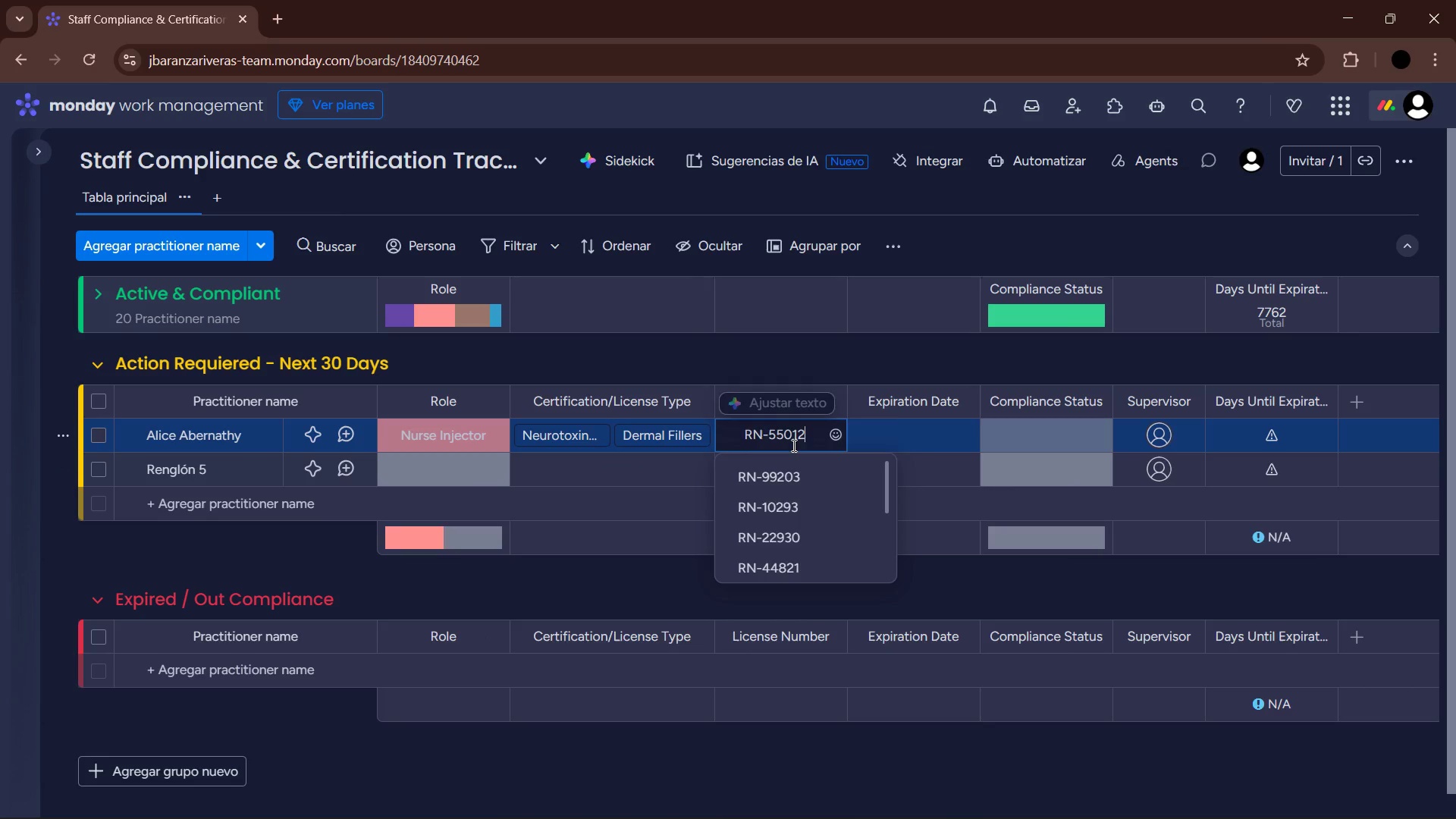 
key(Enter)
 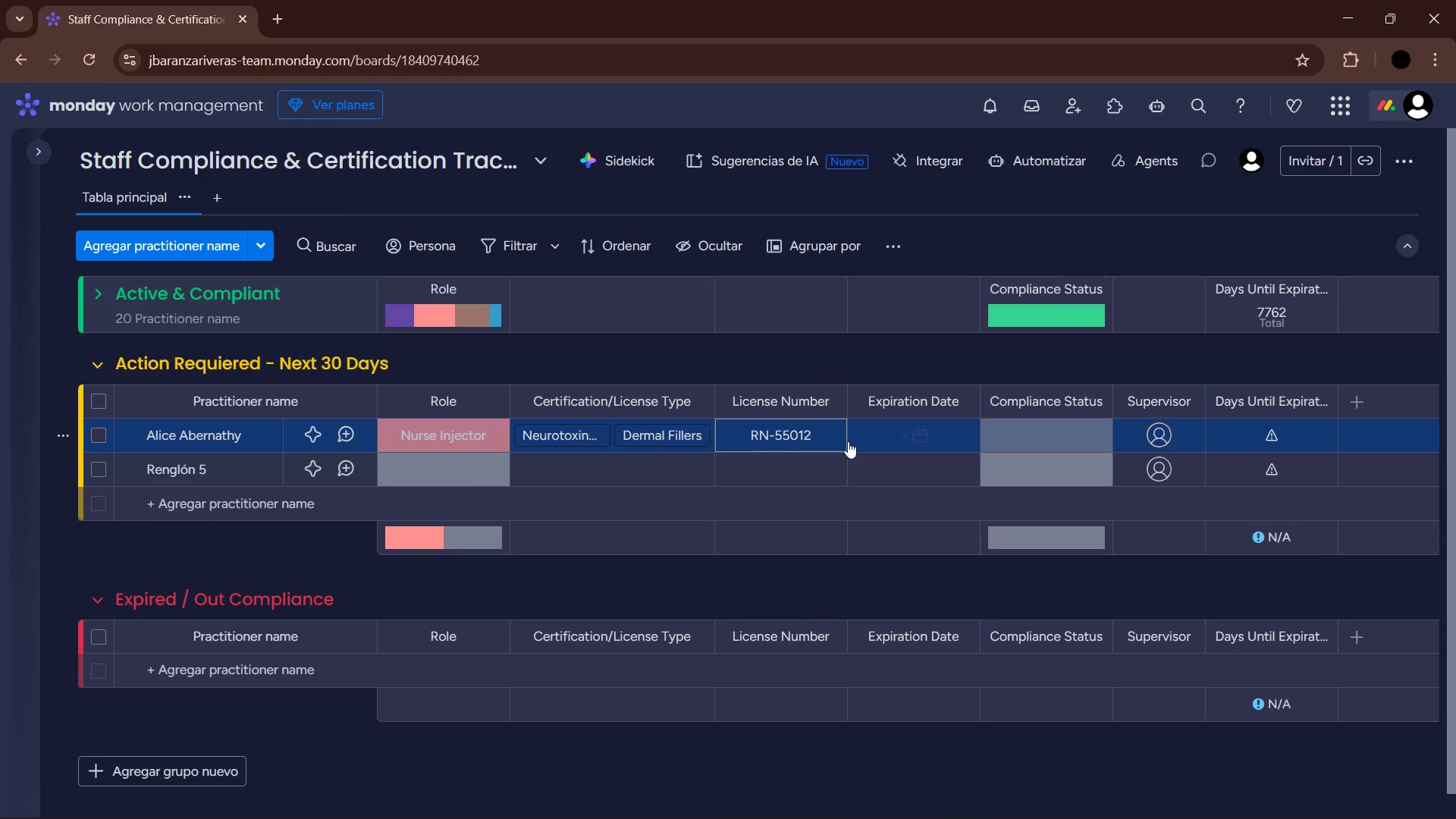 
left_click([885, 438])
 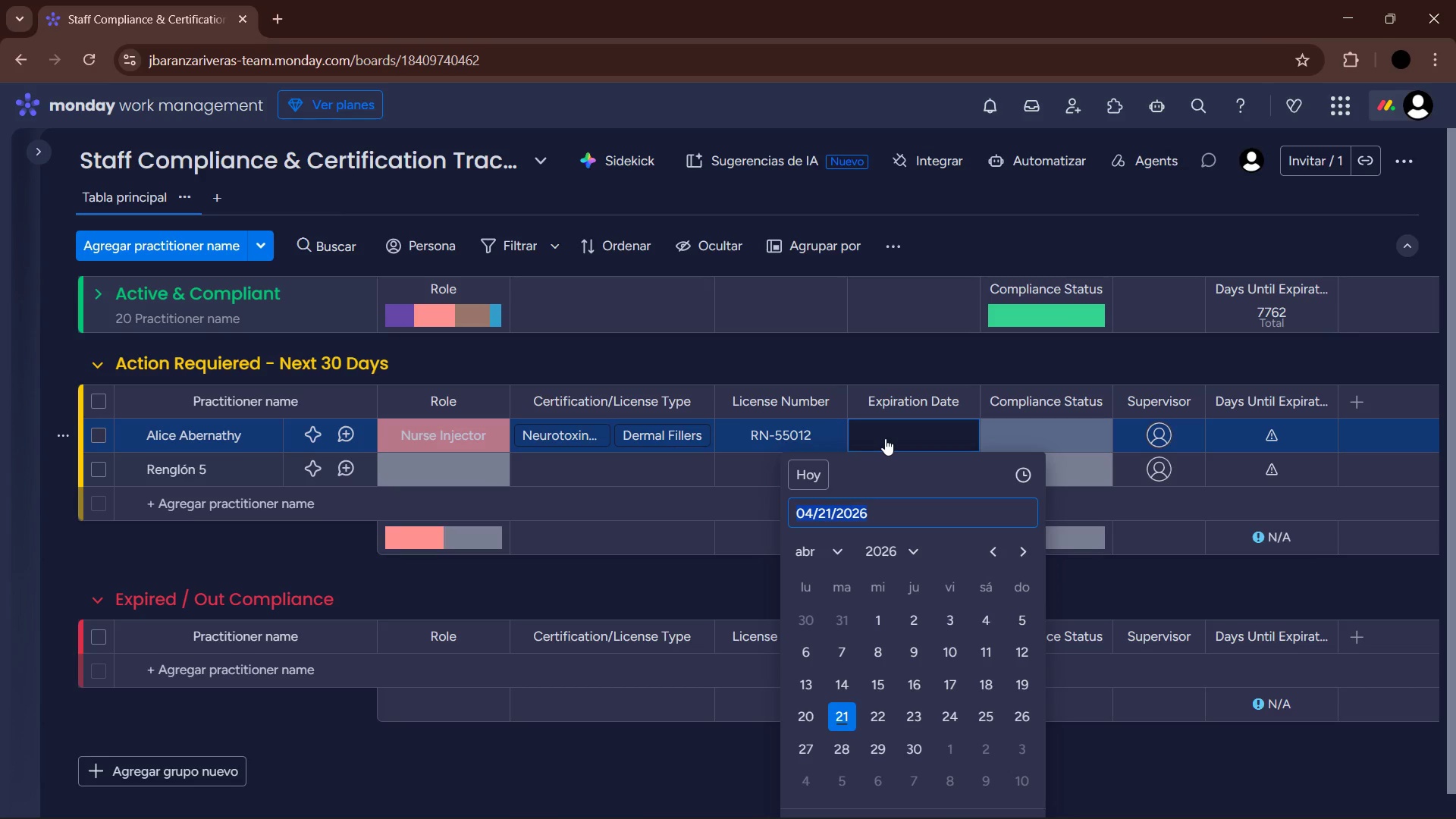 
wait(5.77)
 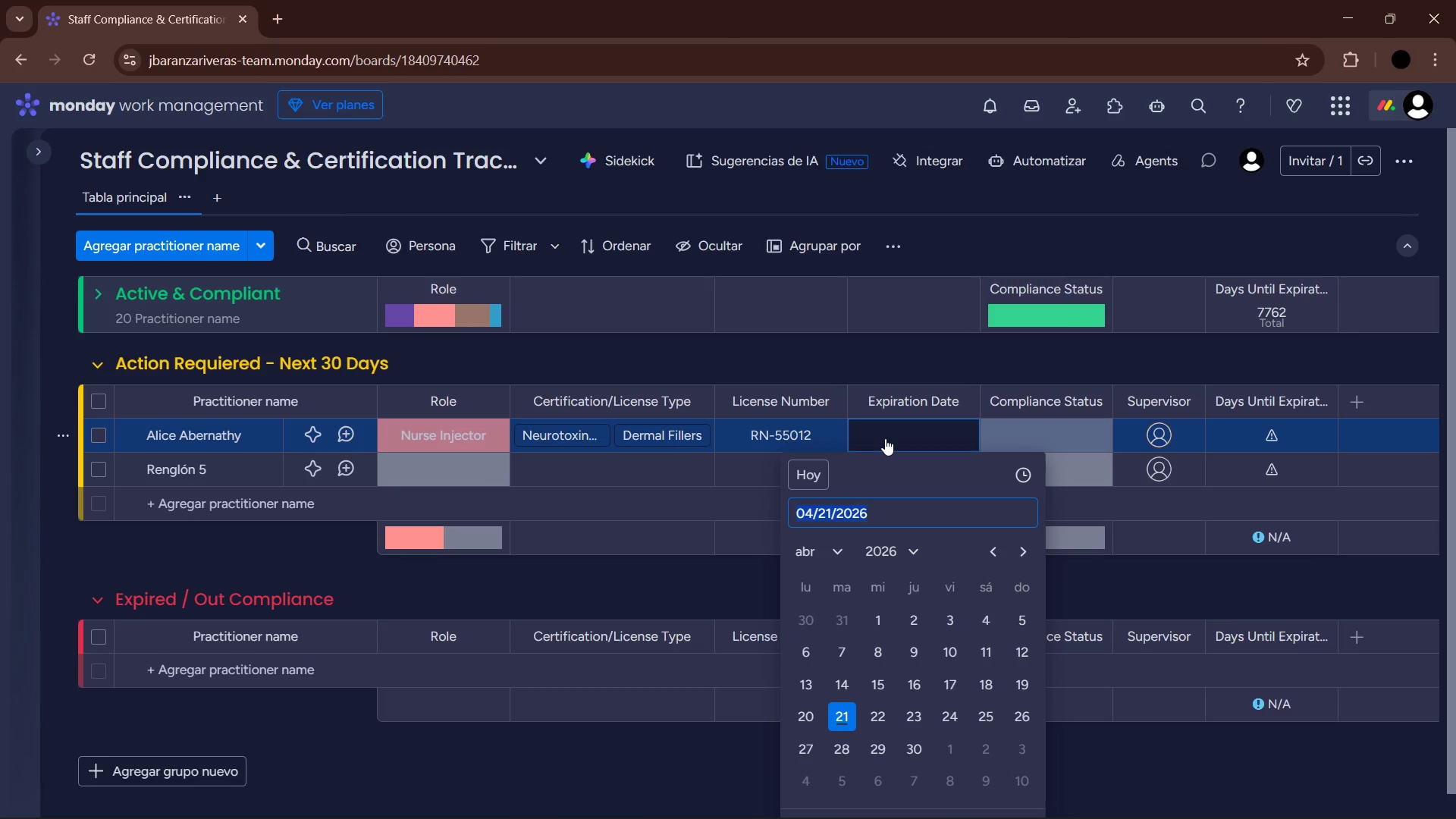 
left_click([873, 692])
 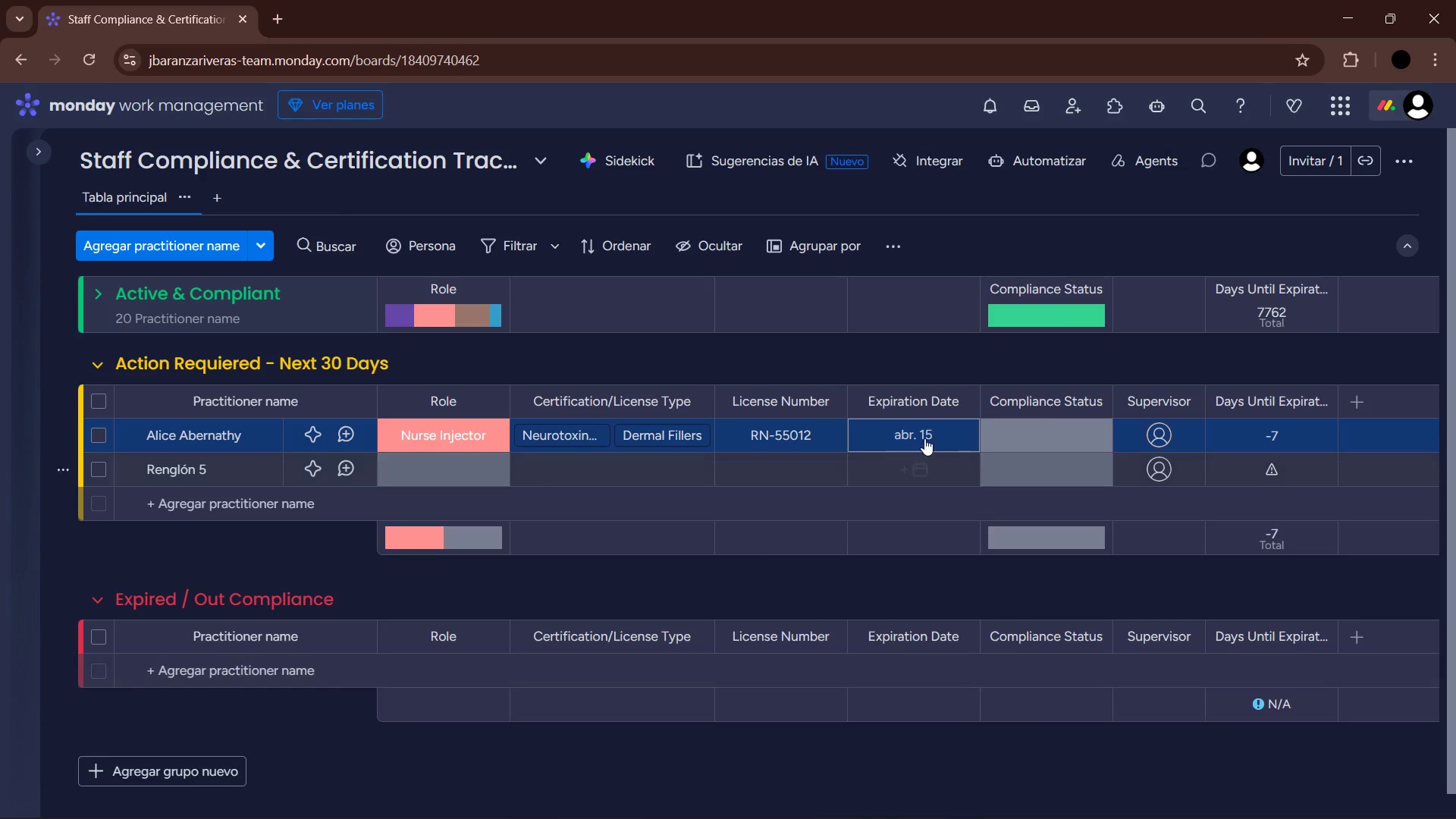 
left_click([924, 428])
 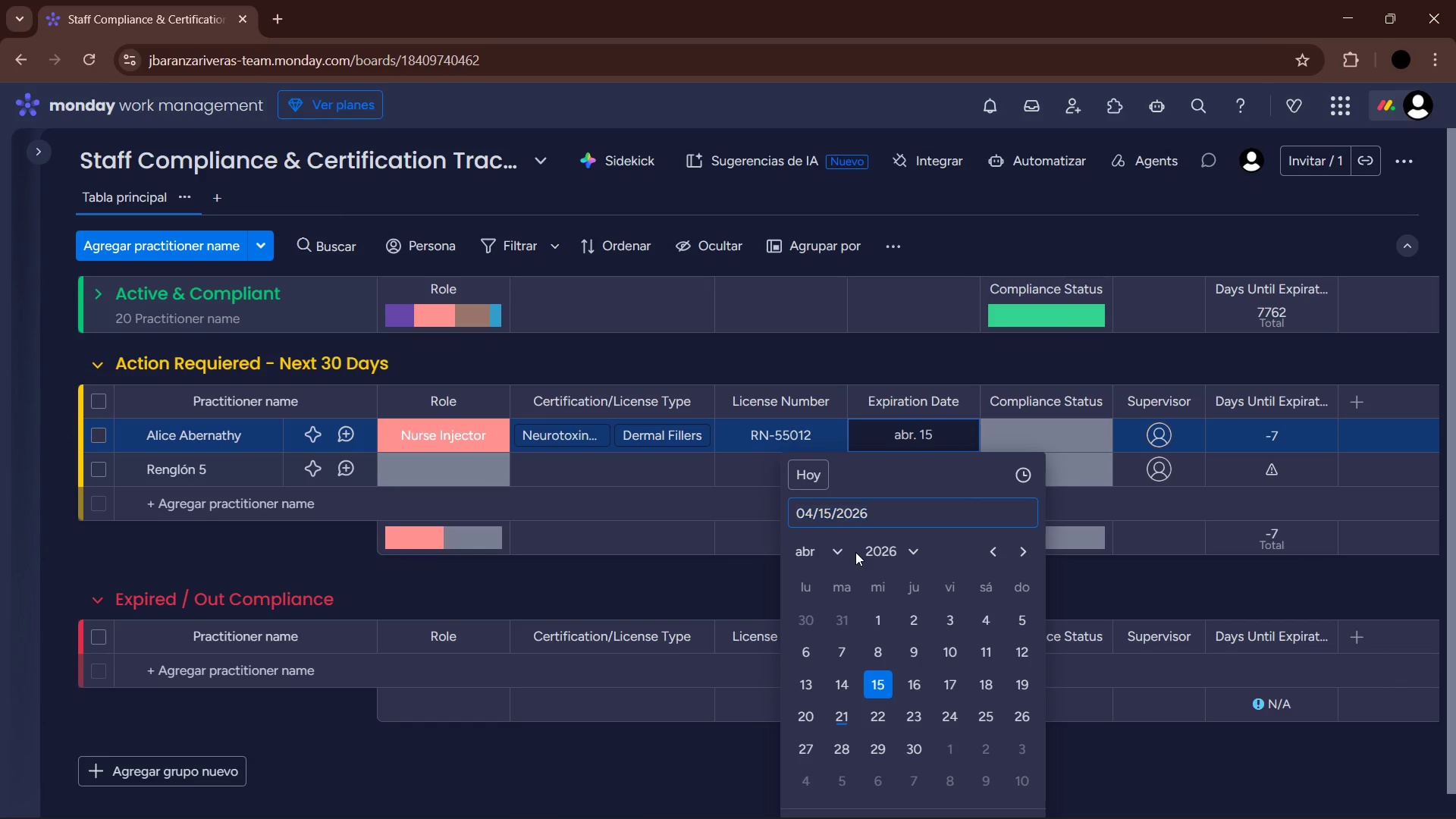 
double_click([848, 551])
 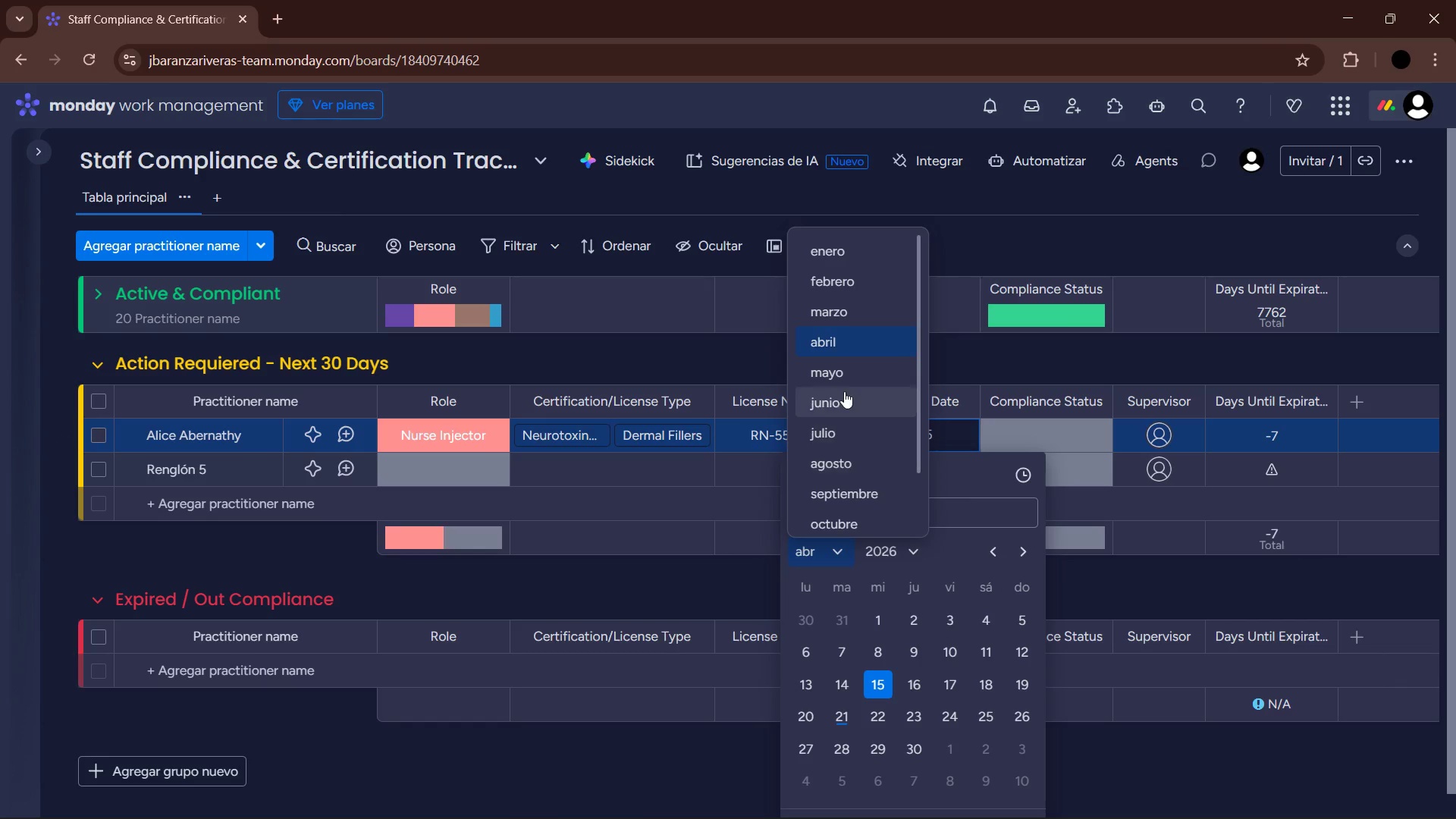 
left_click([849, 374])
 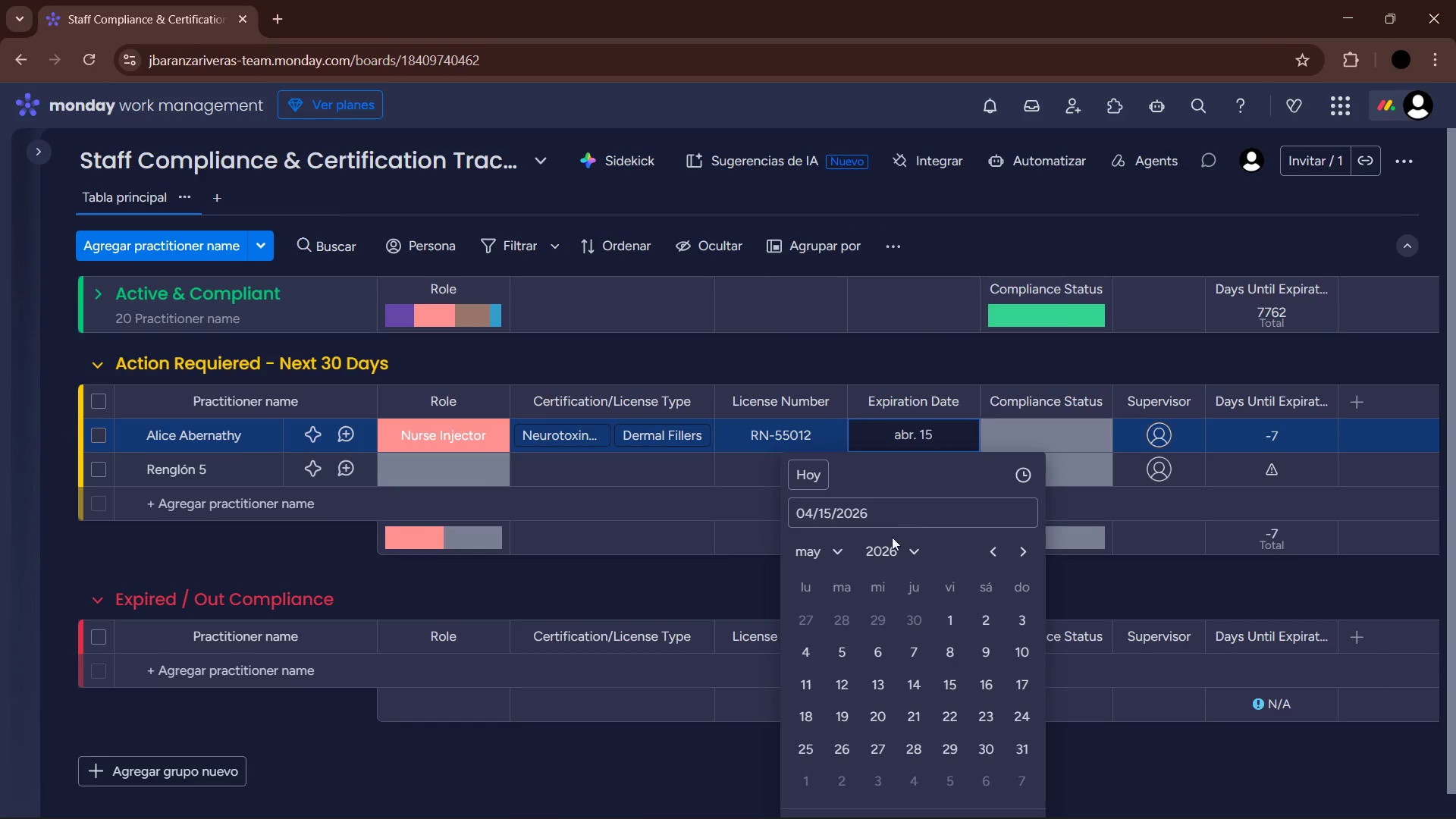 
left_click([893, 568])
 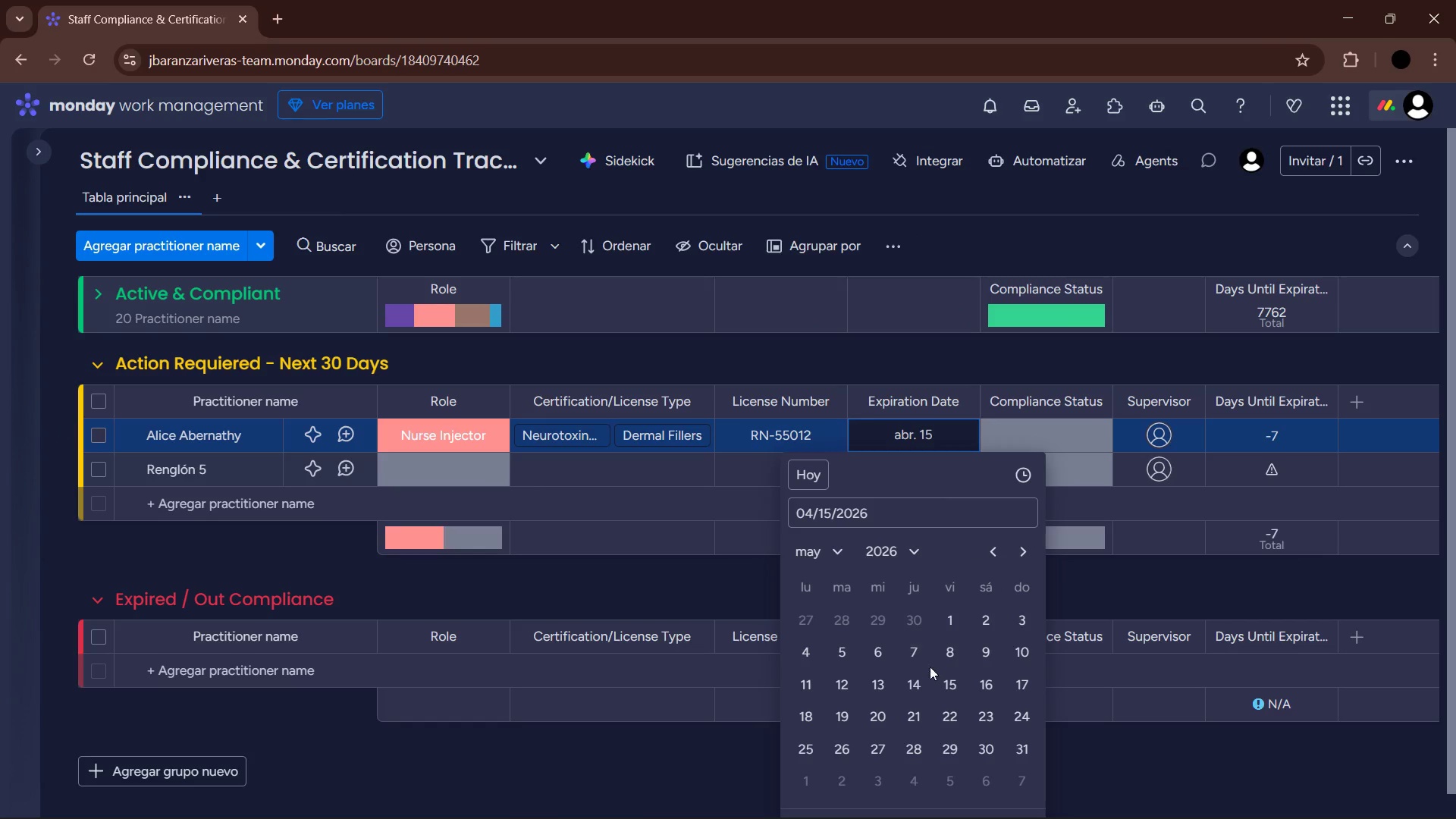 
left_click([950, 685])
 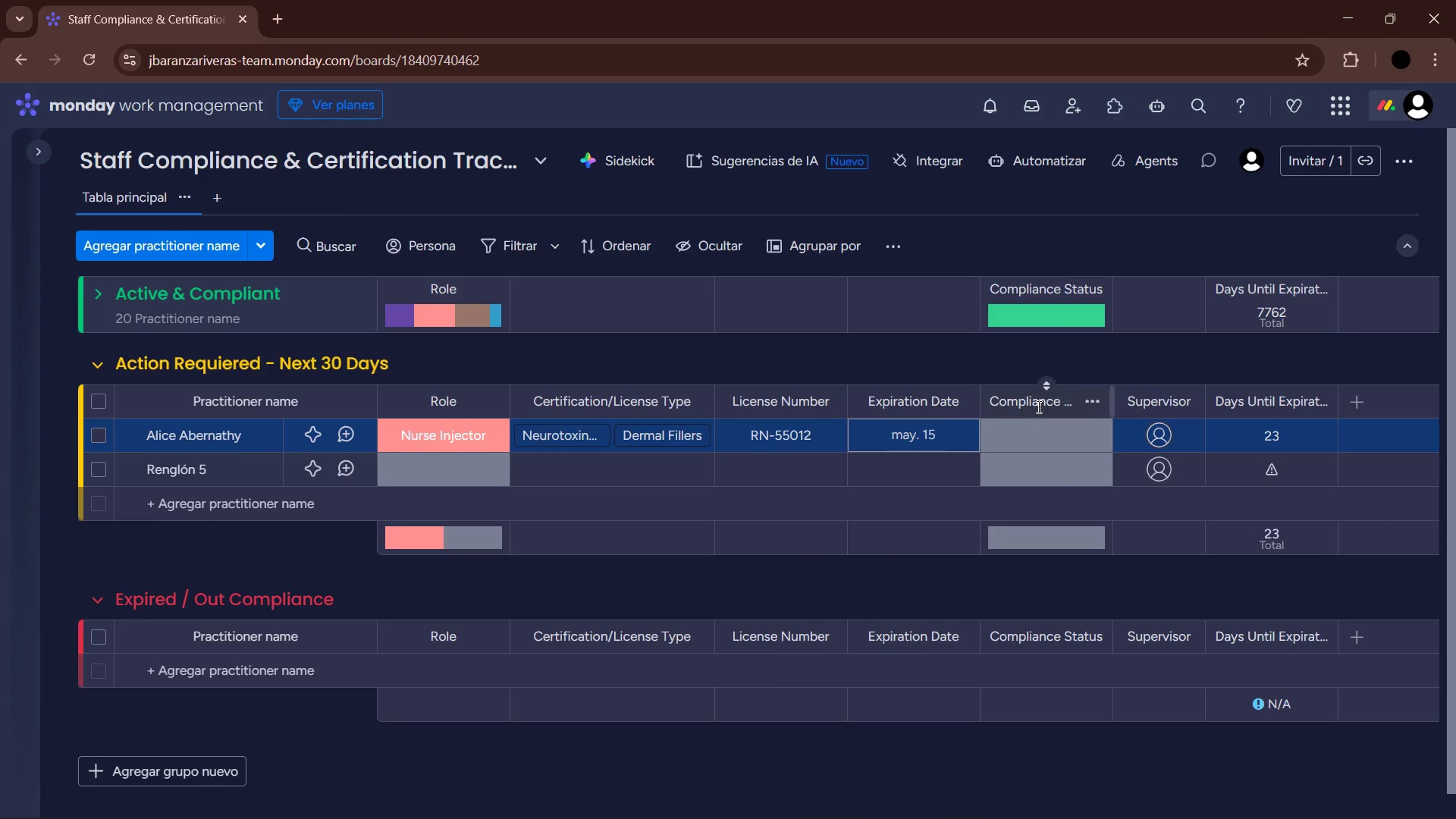 
left_click([1037, 431])
 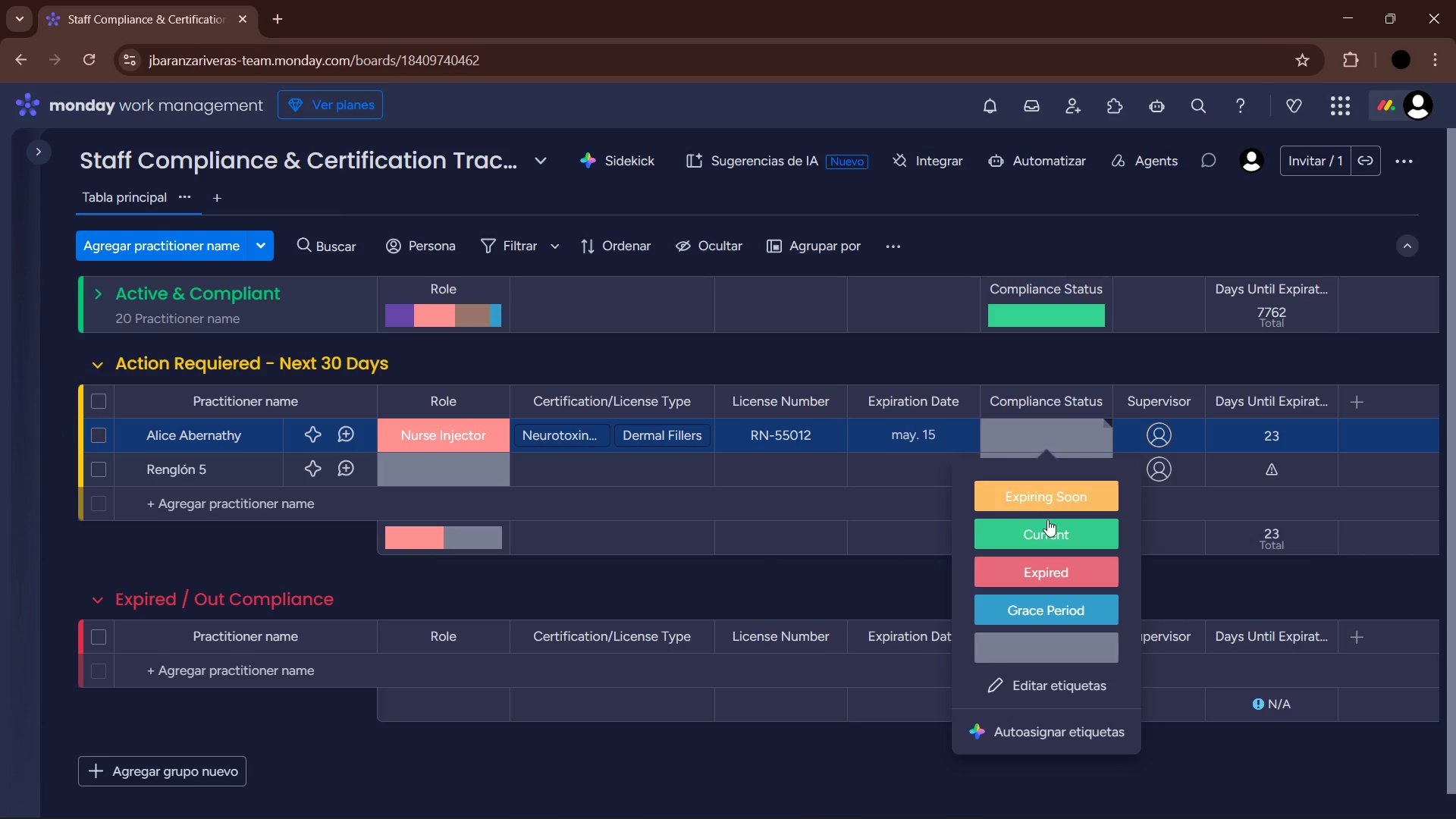 
left_click([1056, 505])
 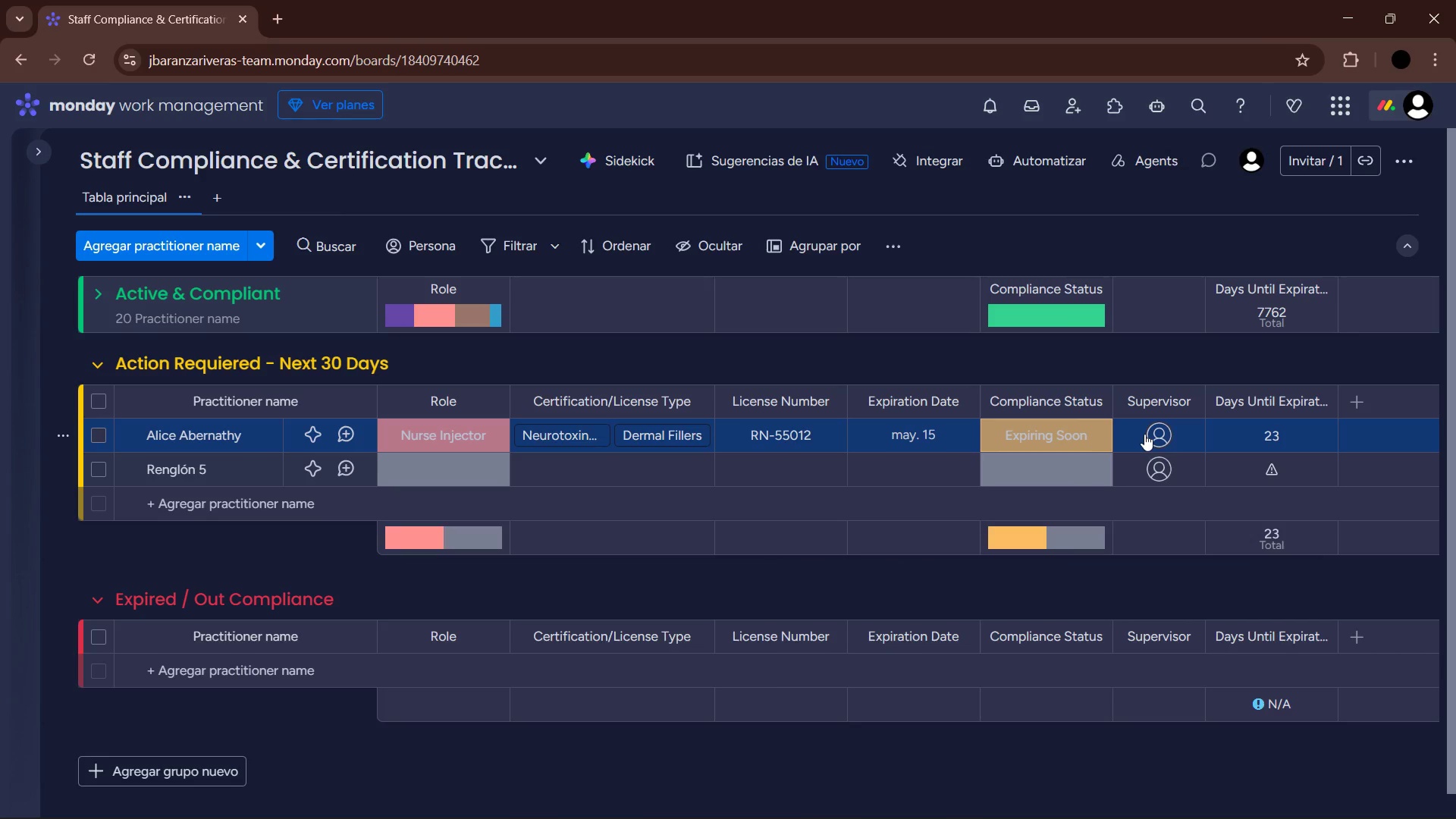 
left_click([1170, 432])
 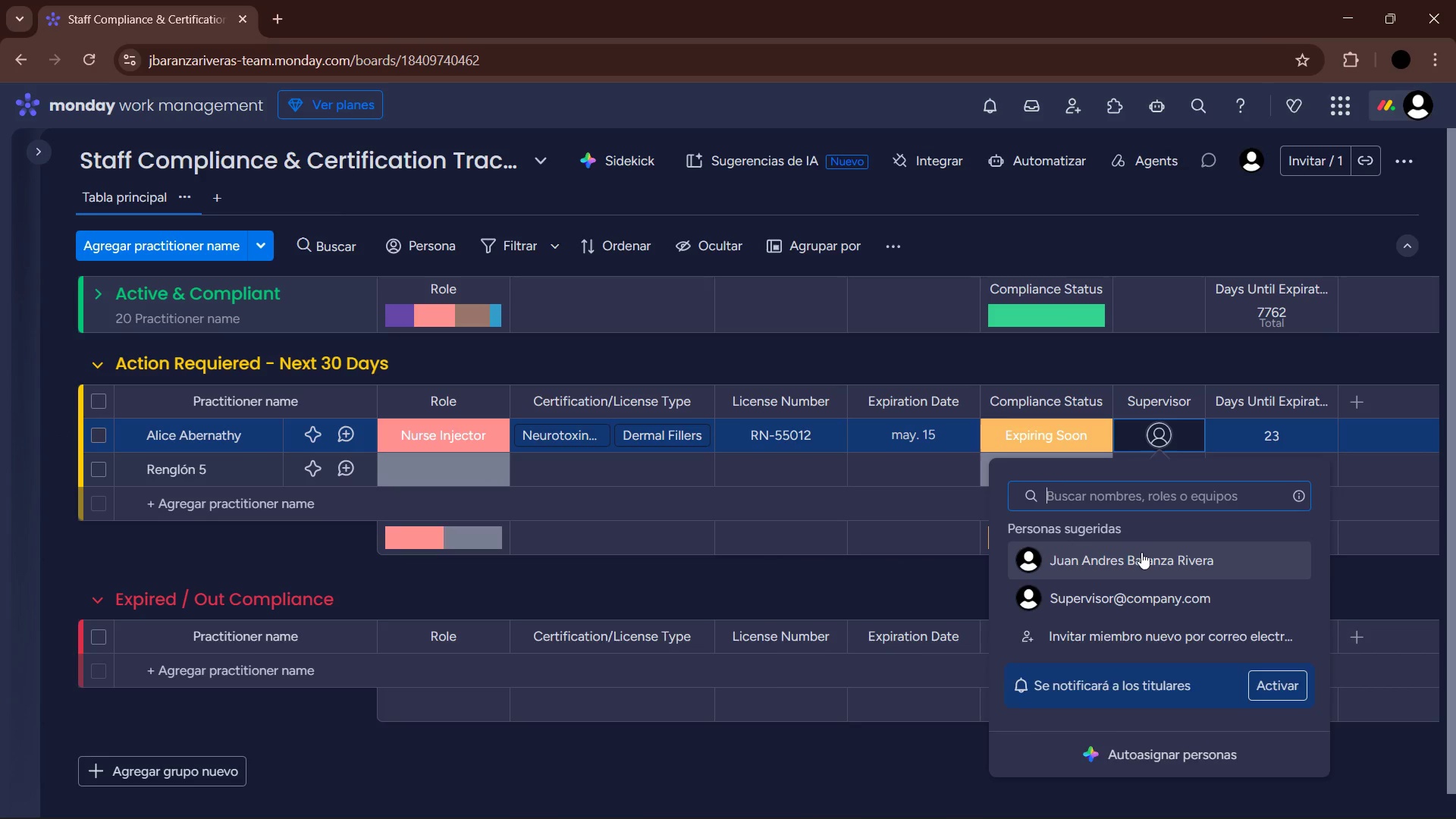 
left_click([1136, 554])
 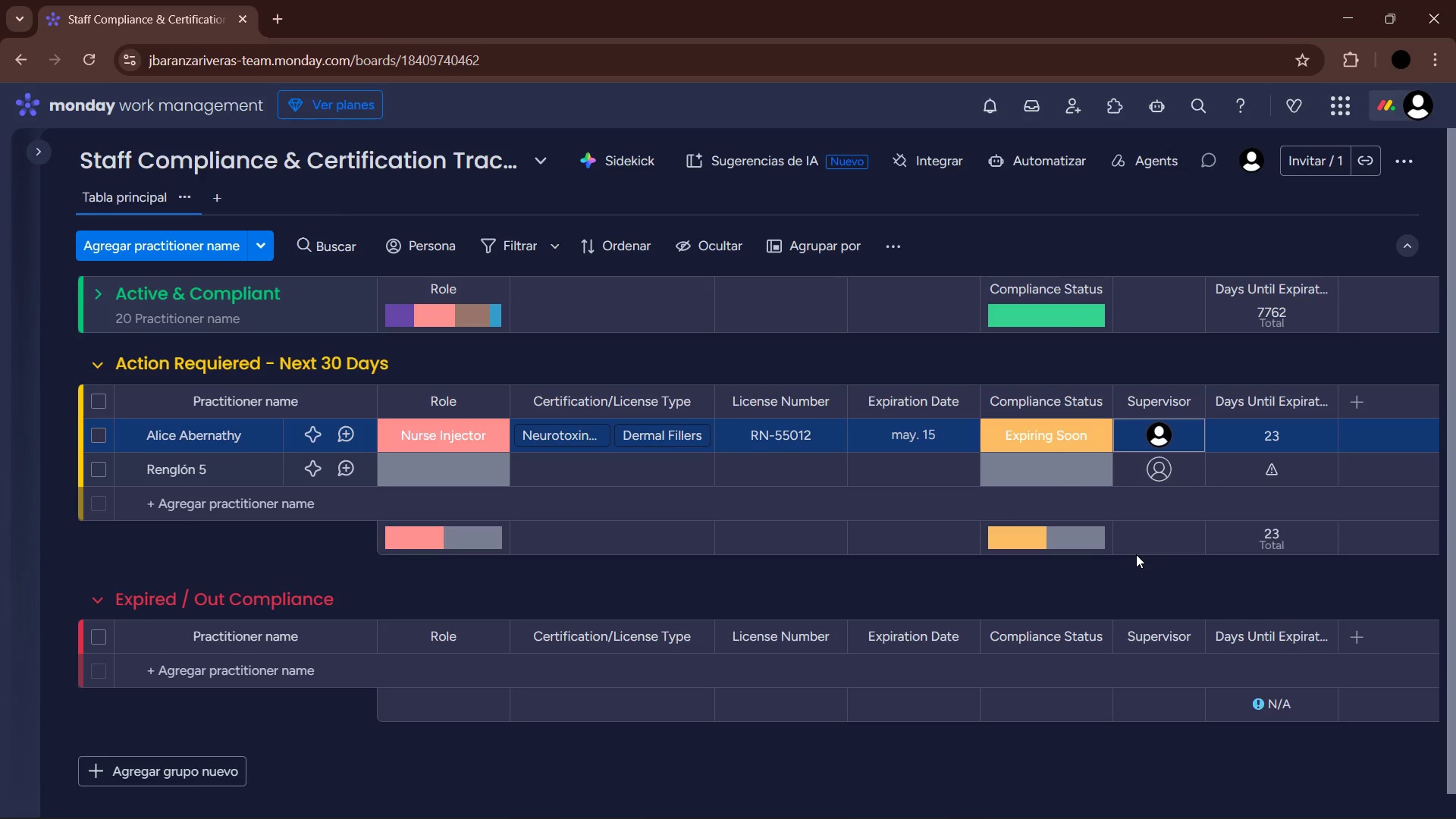 
wait(26.55)
 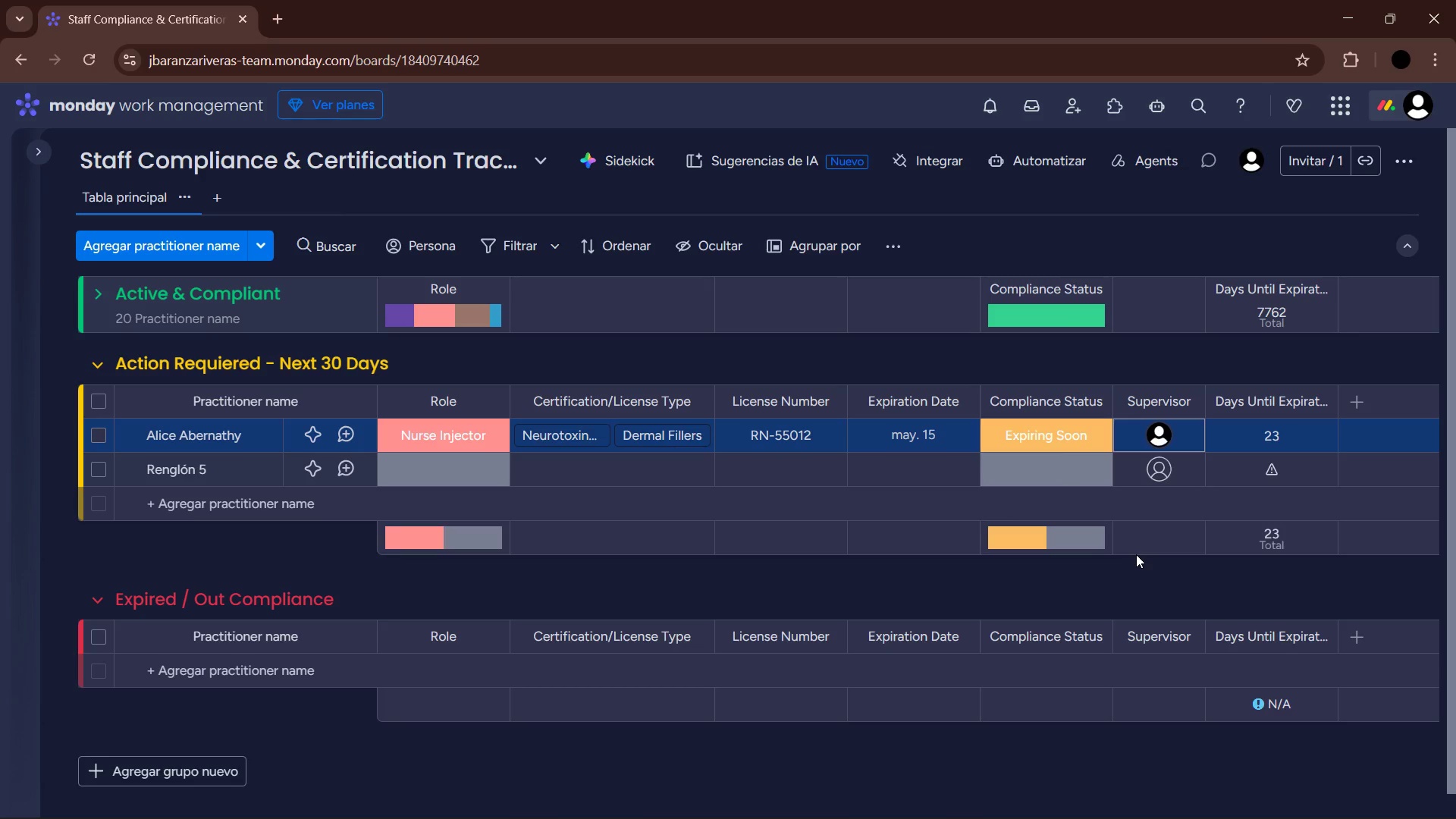 
left_click([917, 780])